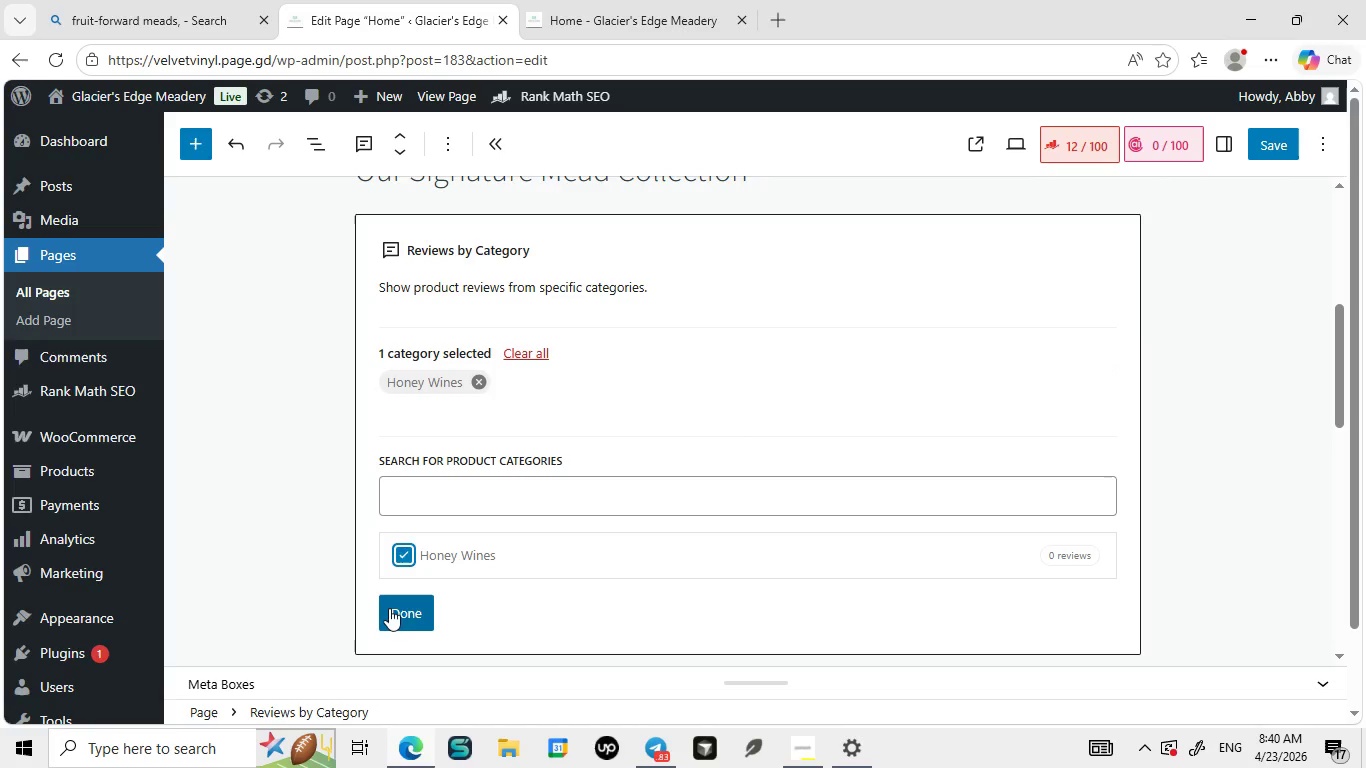 
left_click([388, 612])
 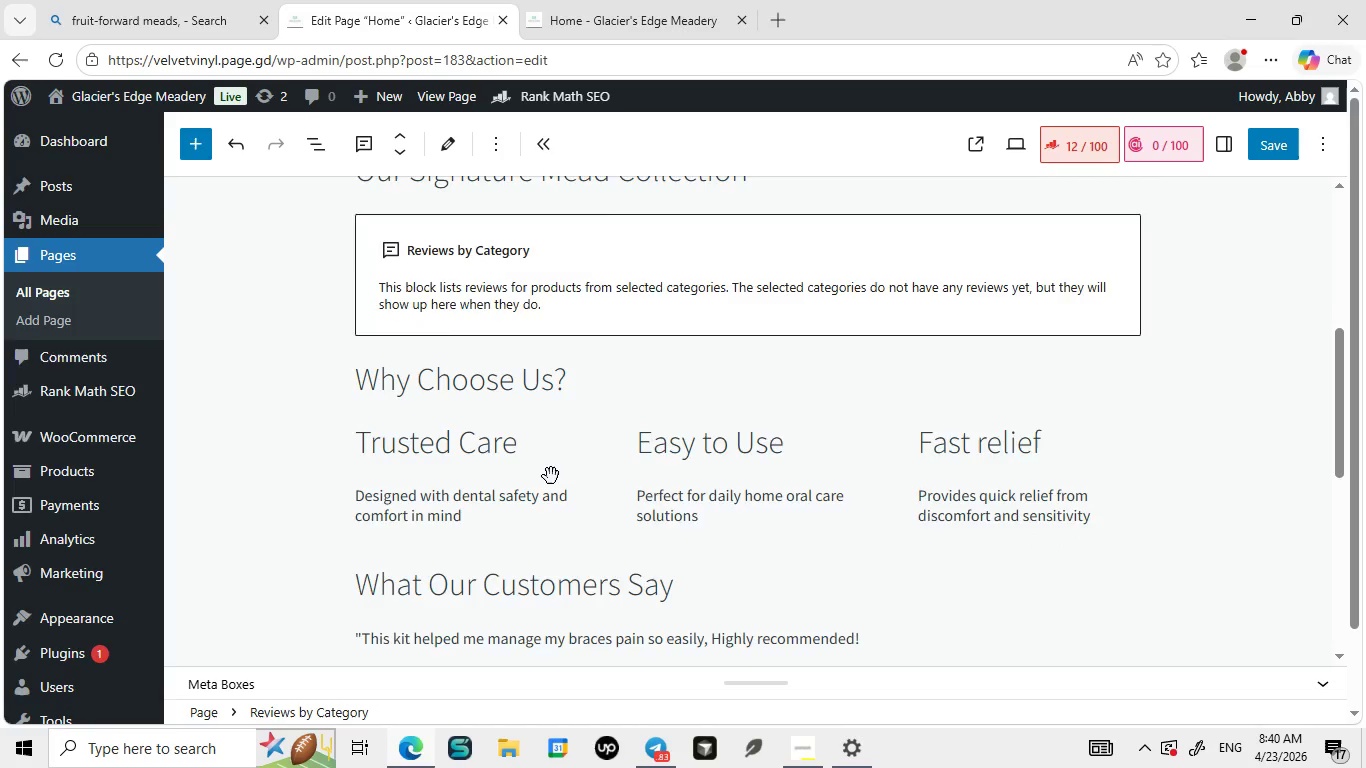 
wait(9.59)
 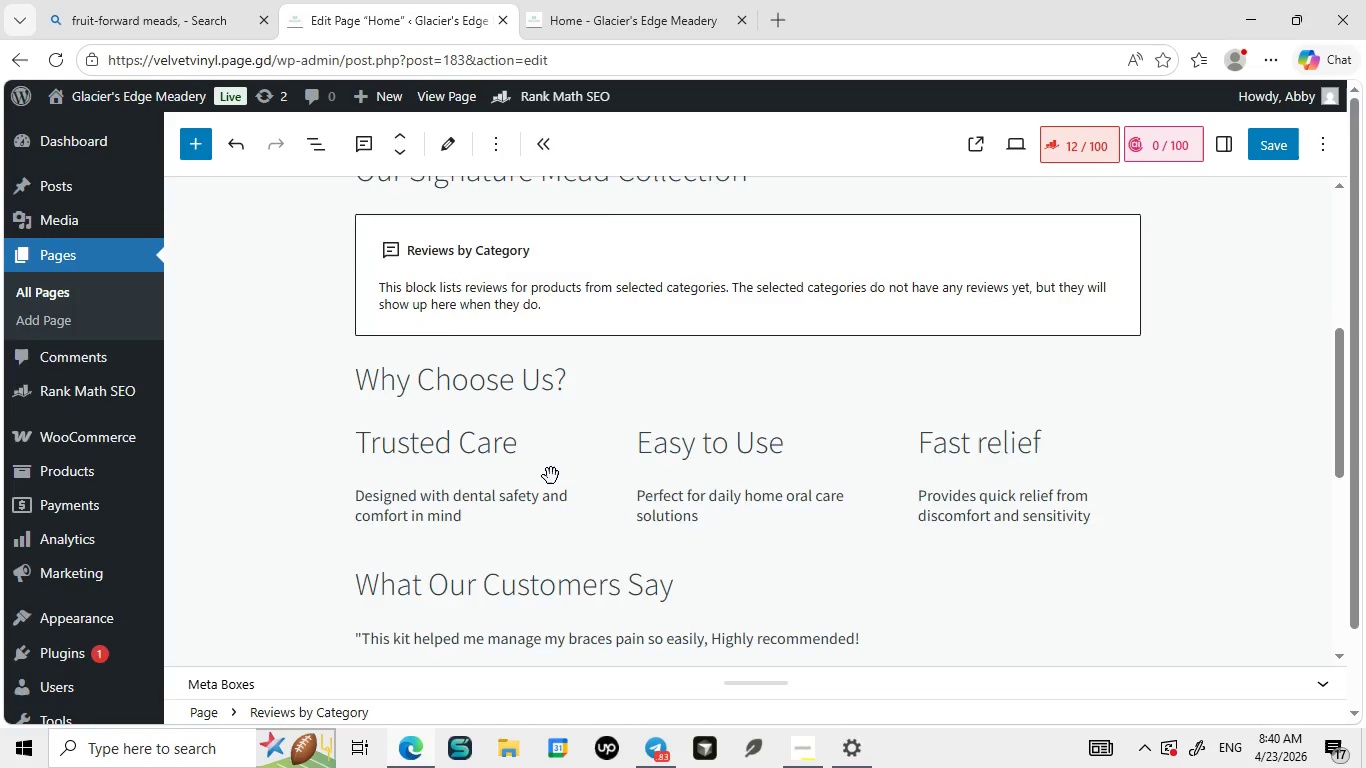 
left_click([602, 404])
 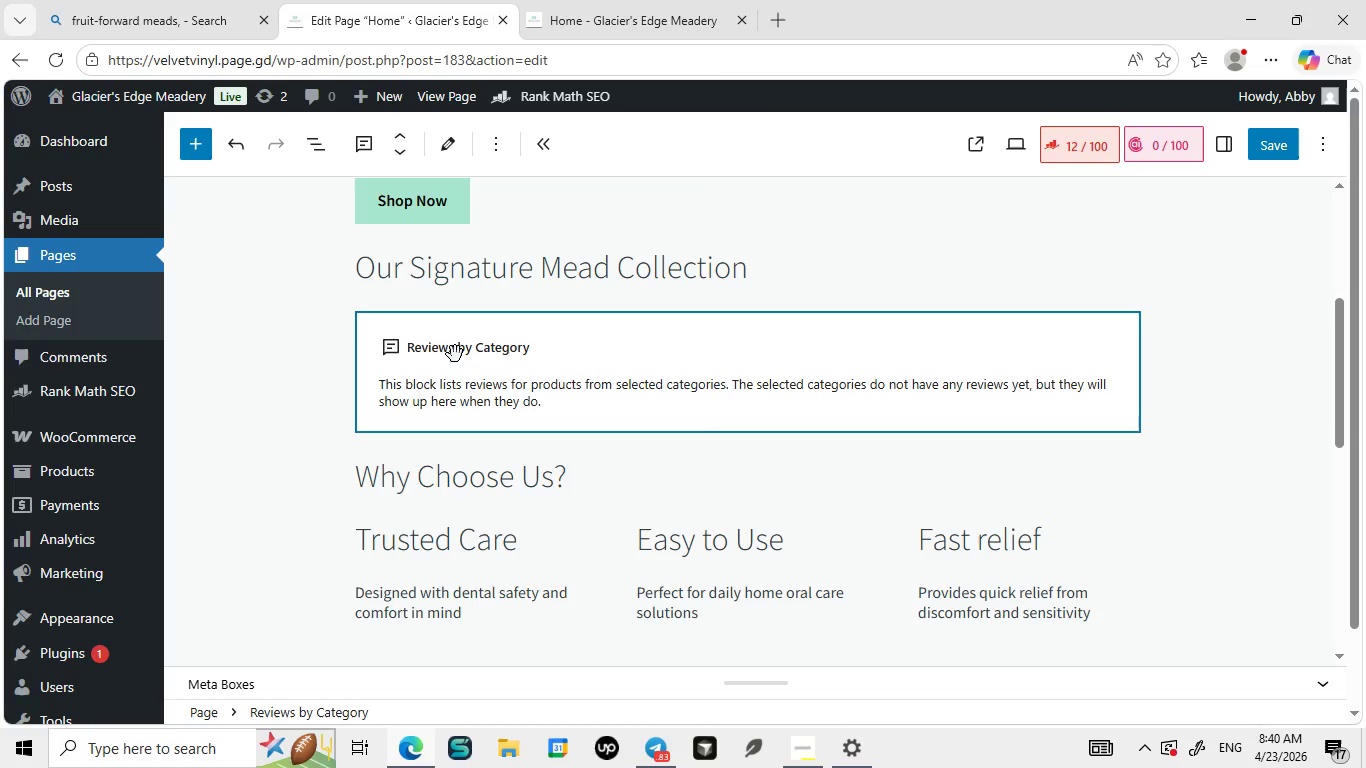 
left_click([450, 350])
 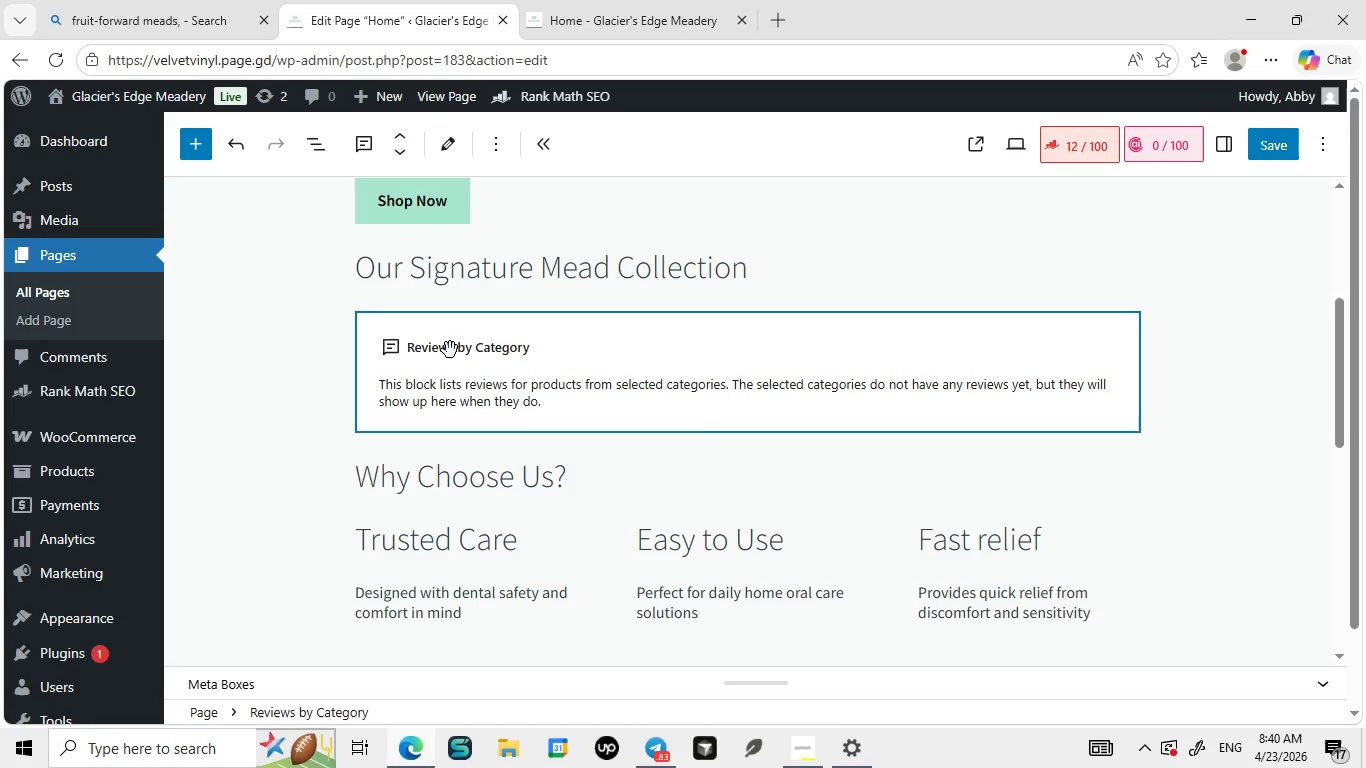 
key(Backspace)
 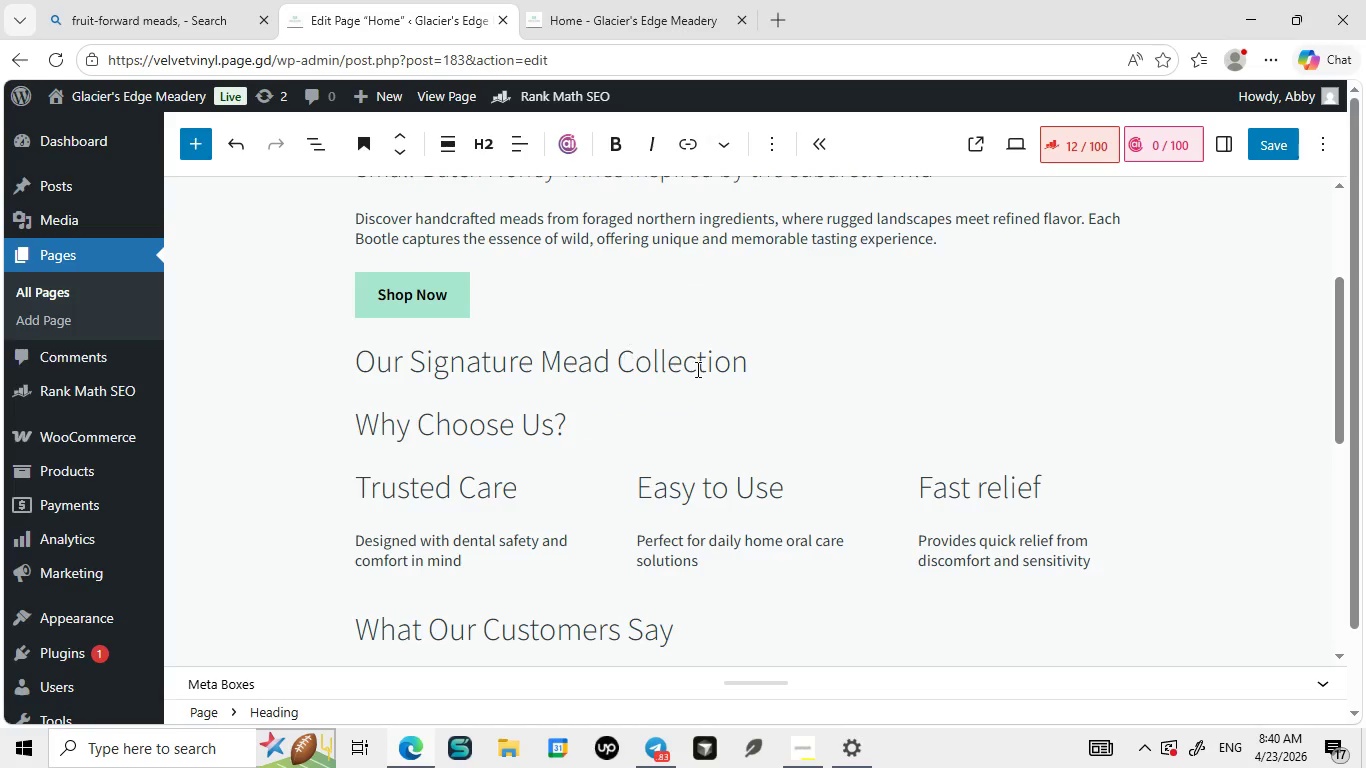 
key(Enter)
 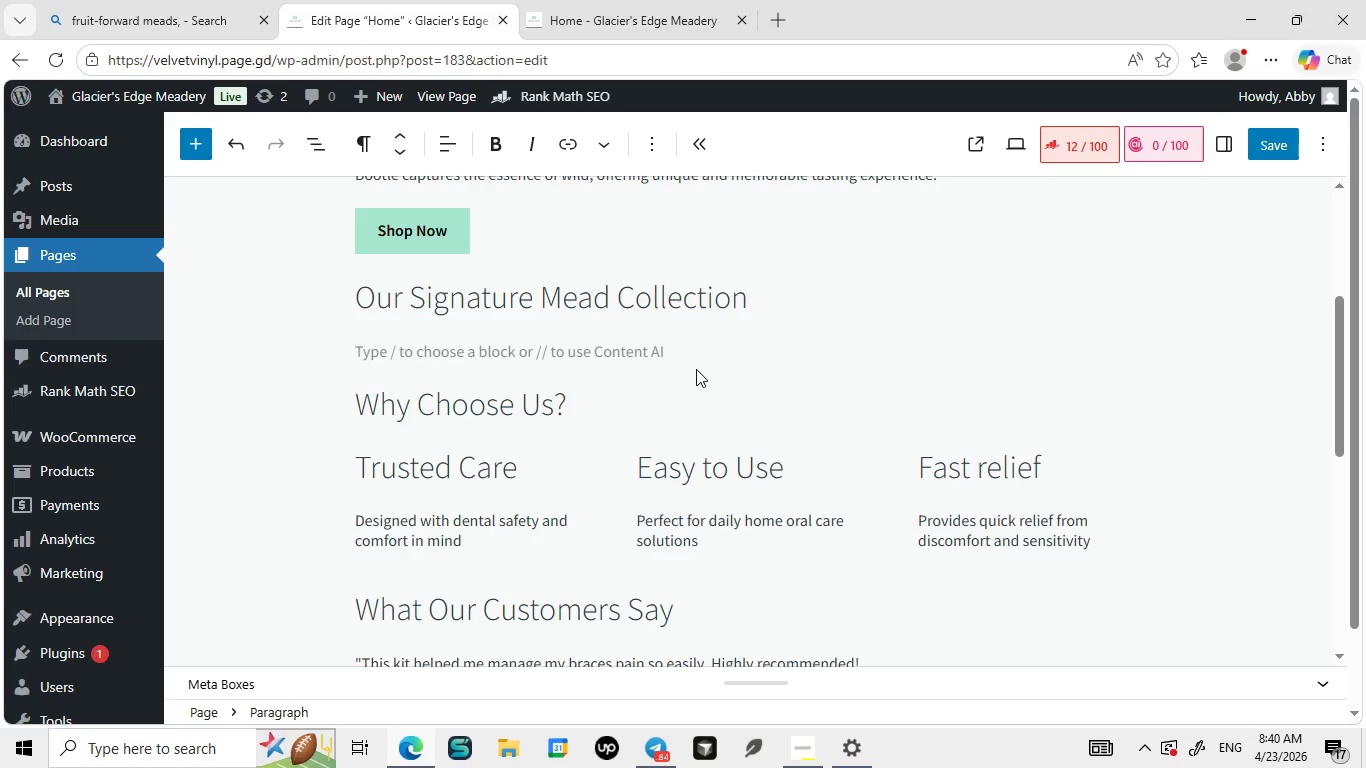 
type(/All Pro)
 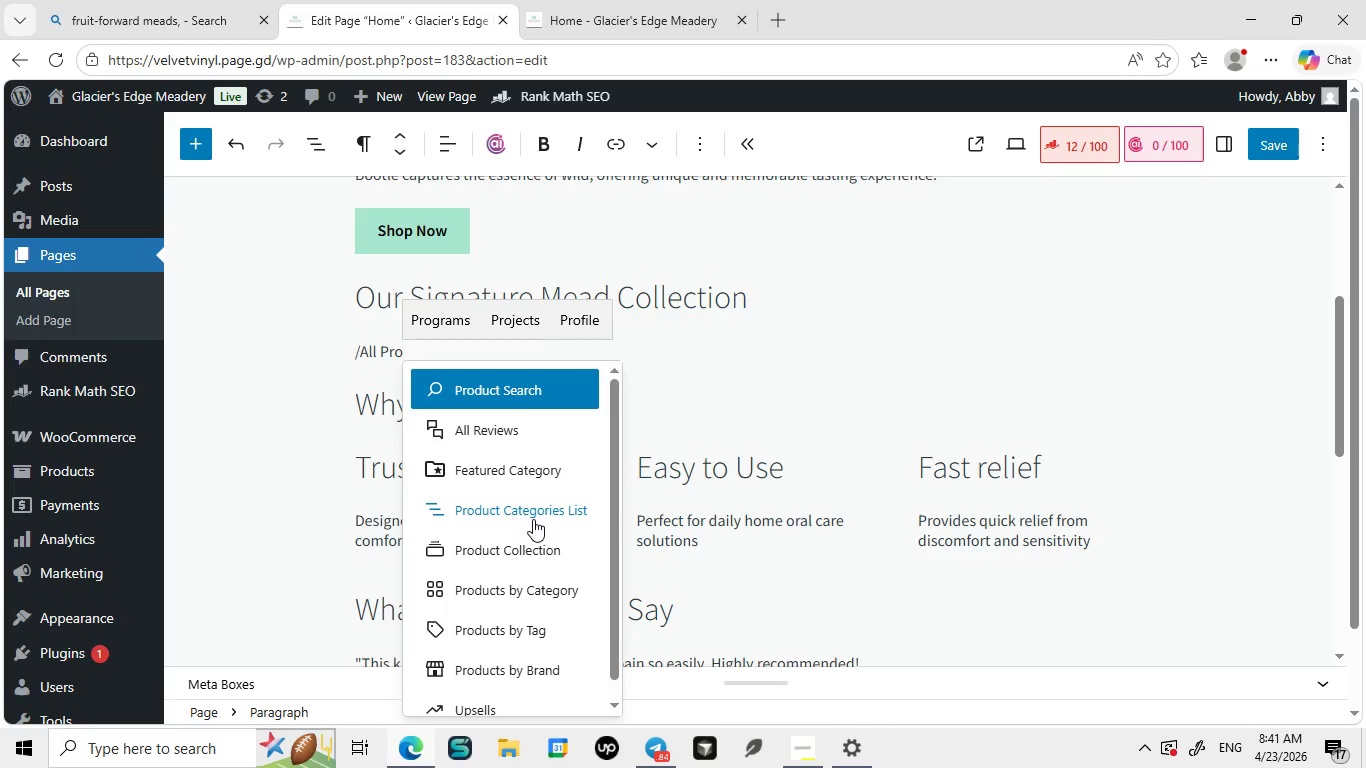 
left_click([531, 539])
 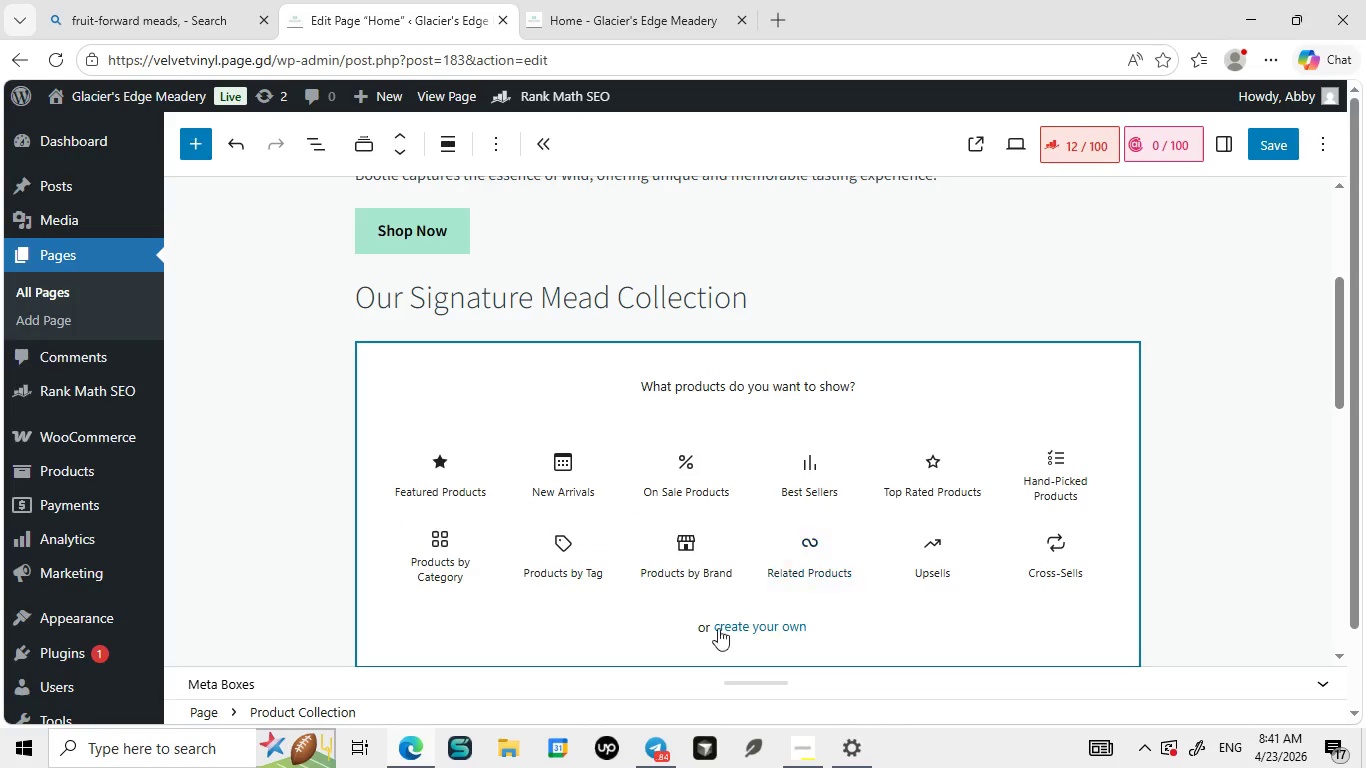 
wait(5.12)
 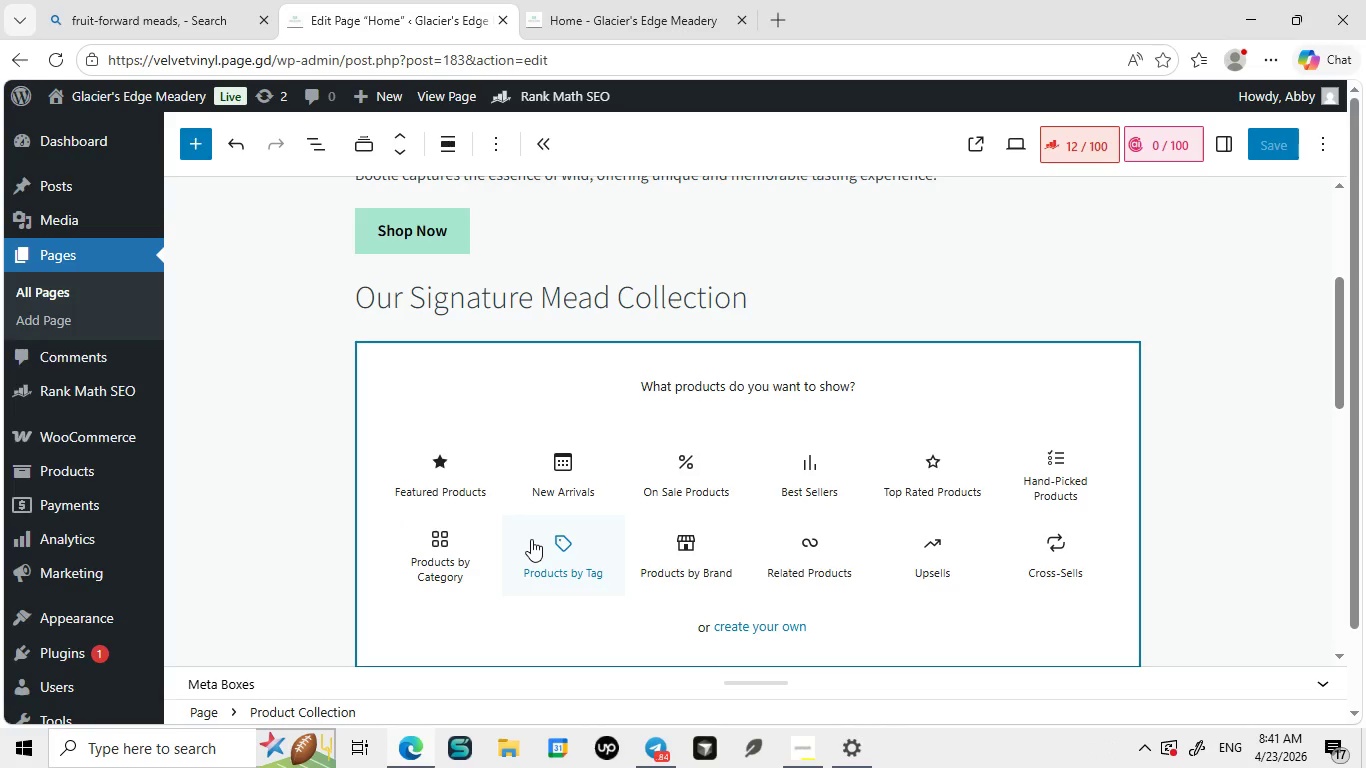 
left_click([423, 536])
 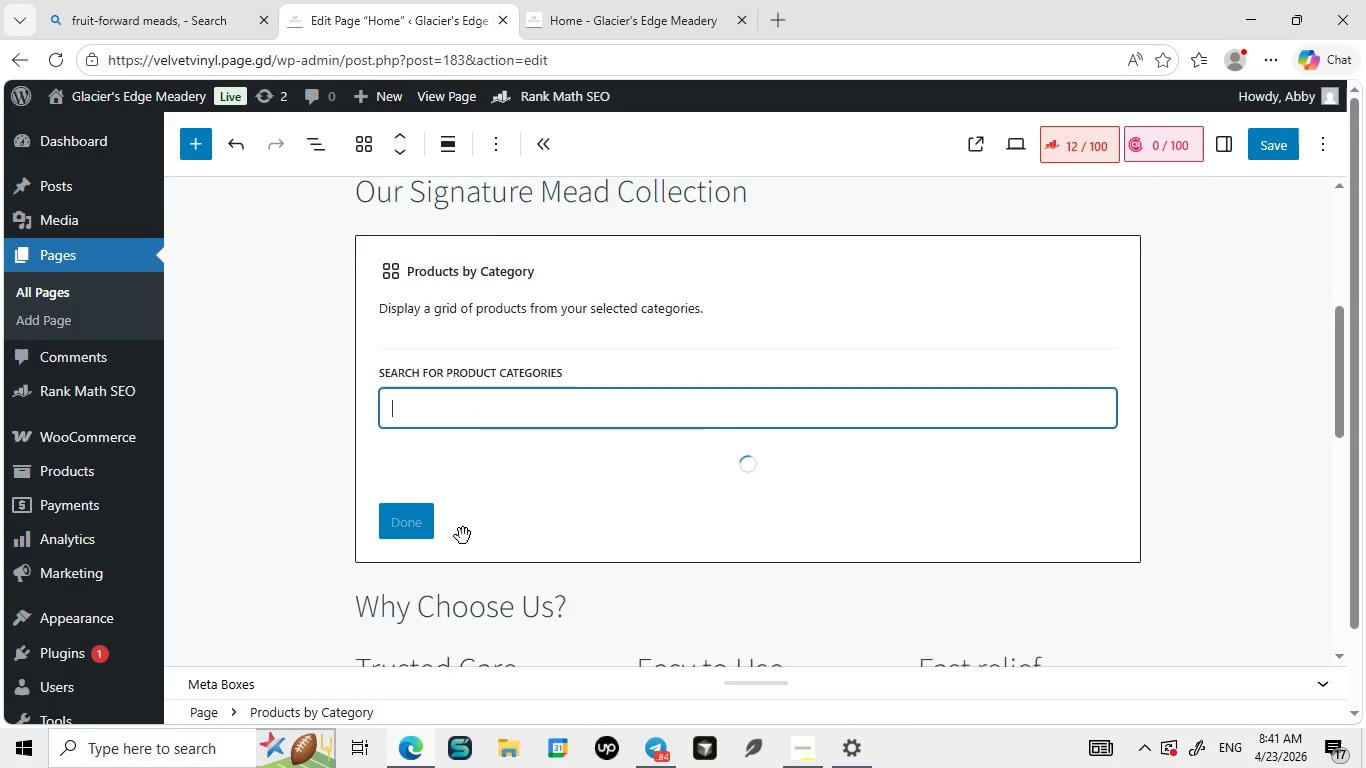 
mouse_move([441, 467])
 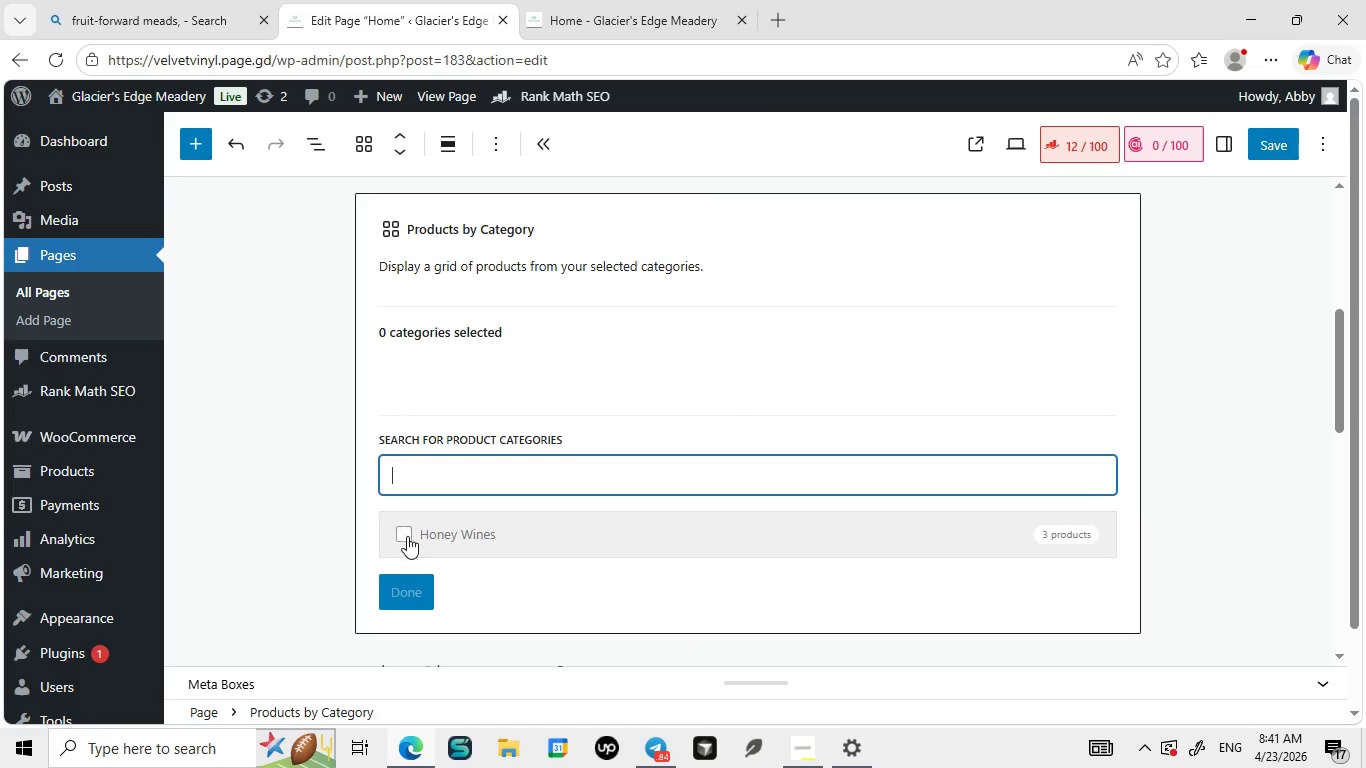 
left_click([407, 536])
 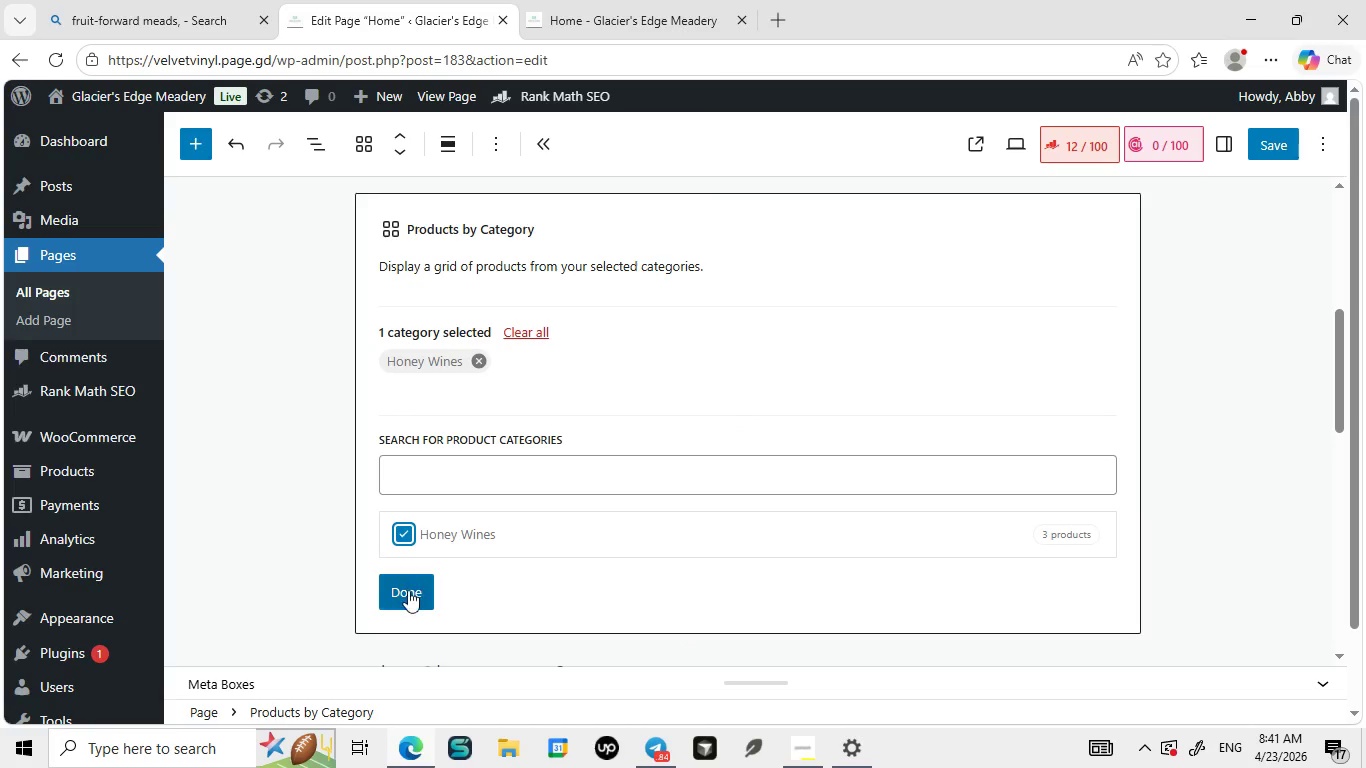 
left_click([408, 591])
 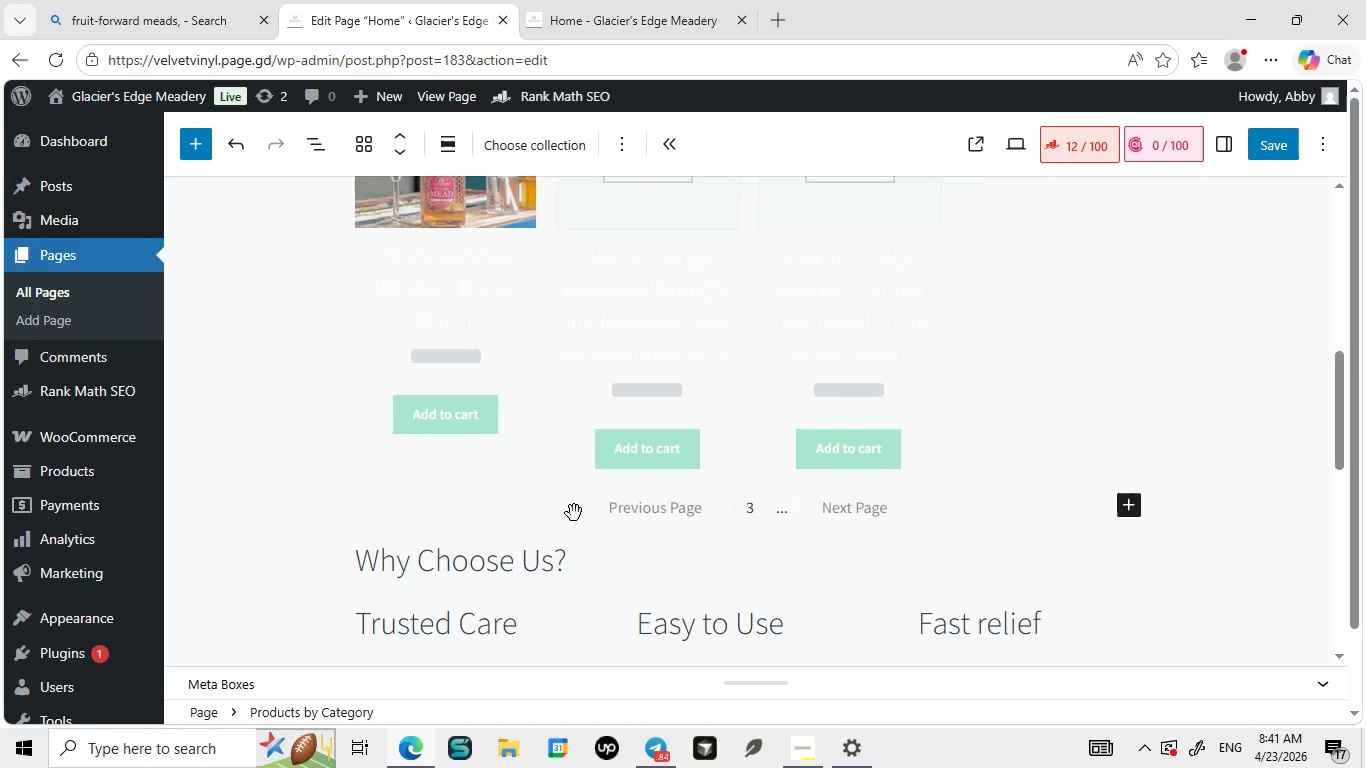 
wait(13.08)
 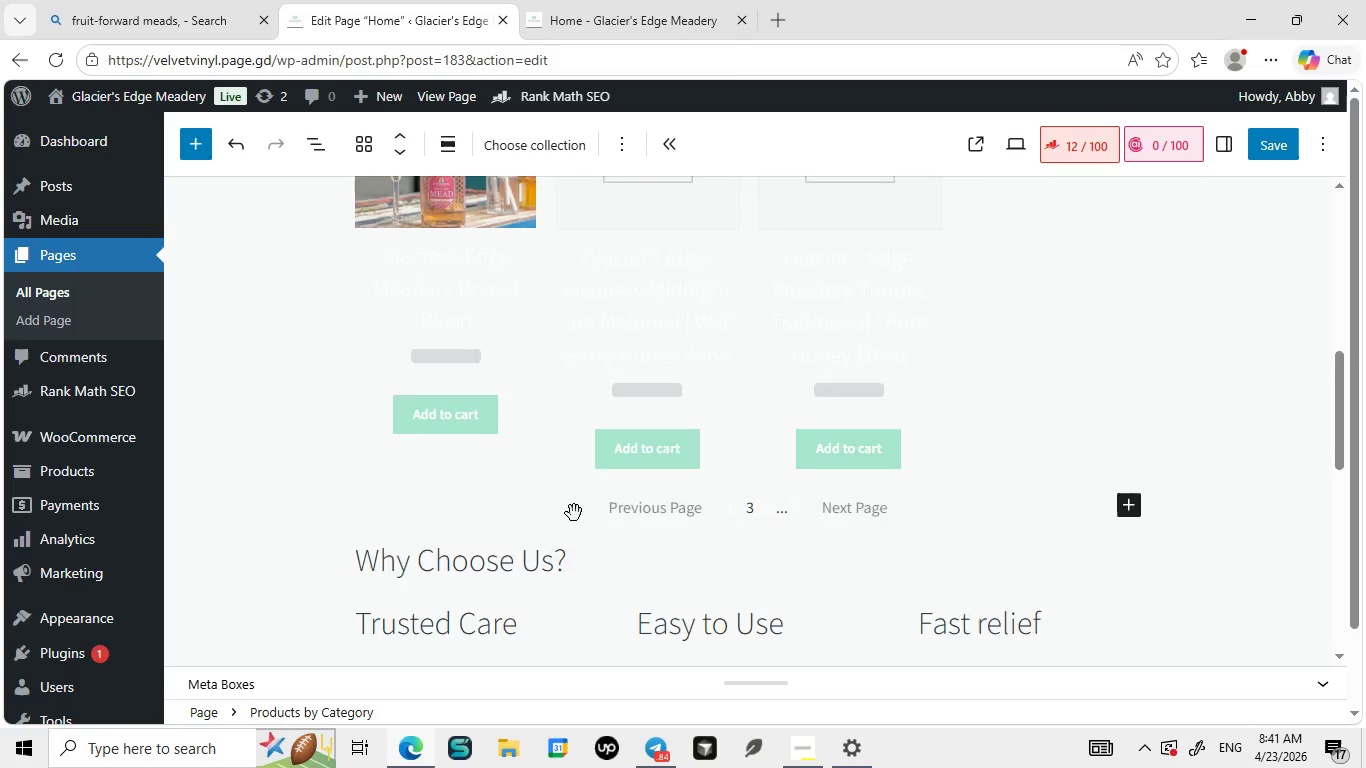 
left_click([469, 447])
 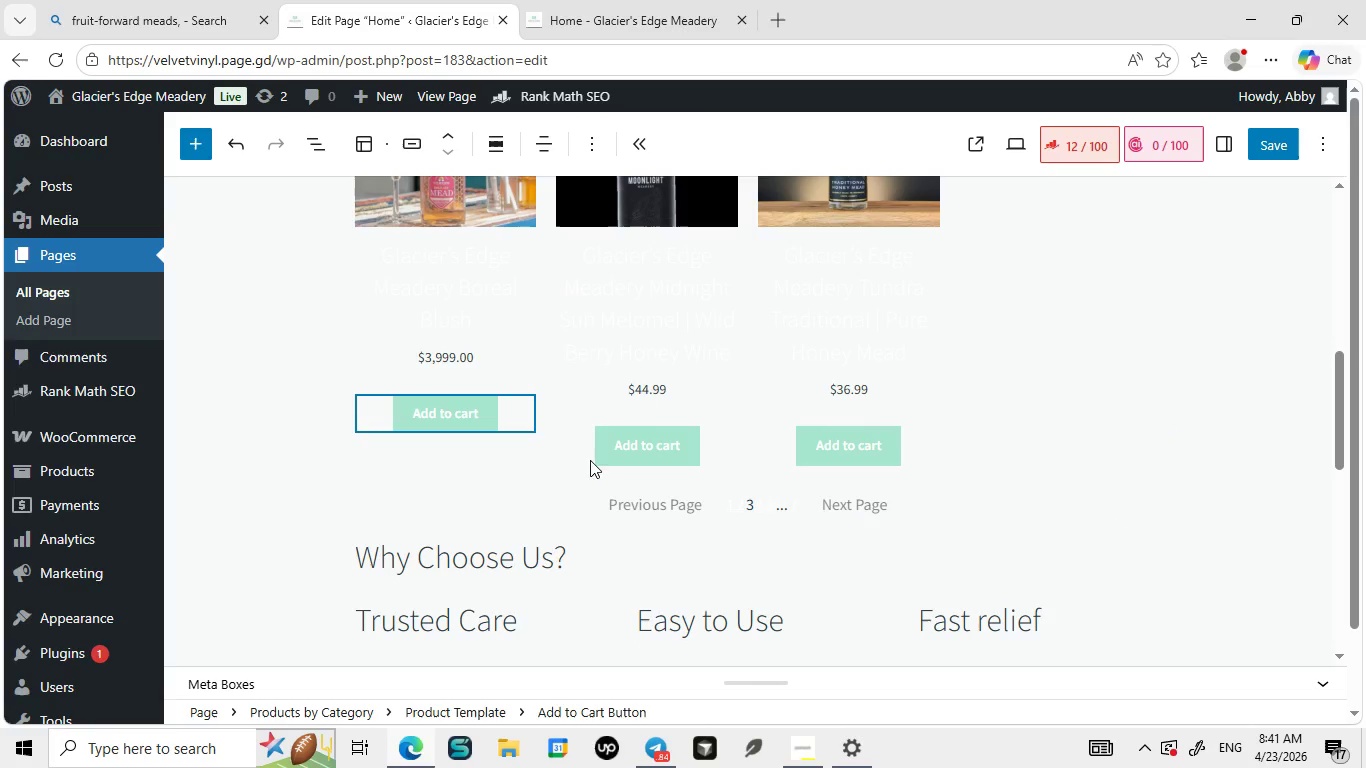 
left_click([1227, 142])
 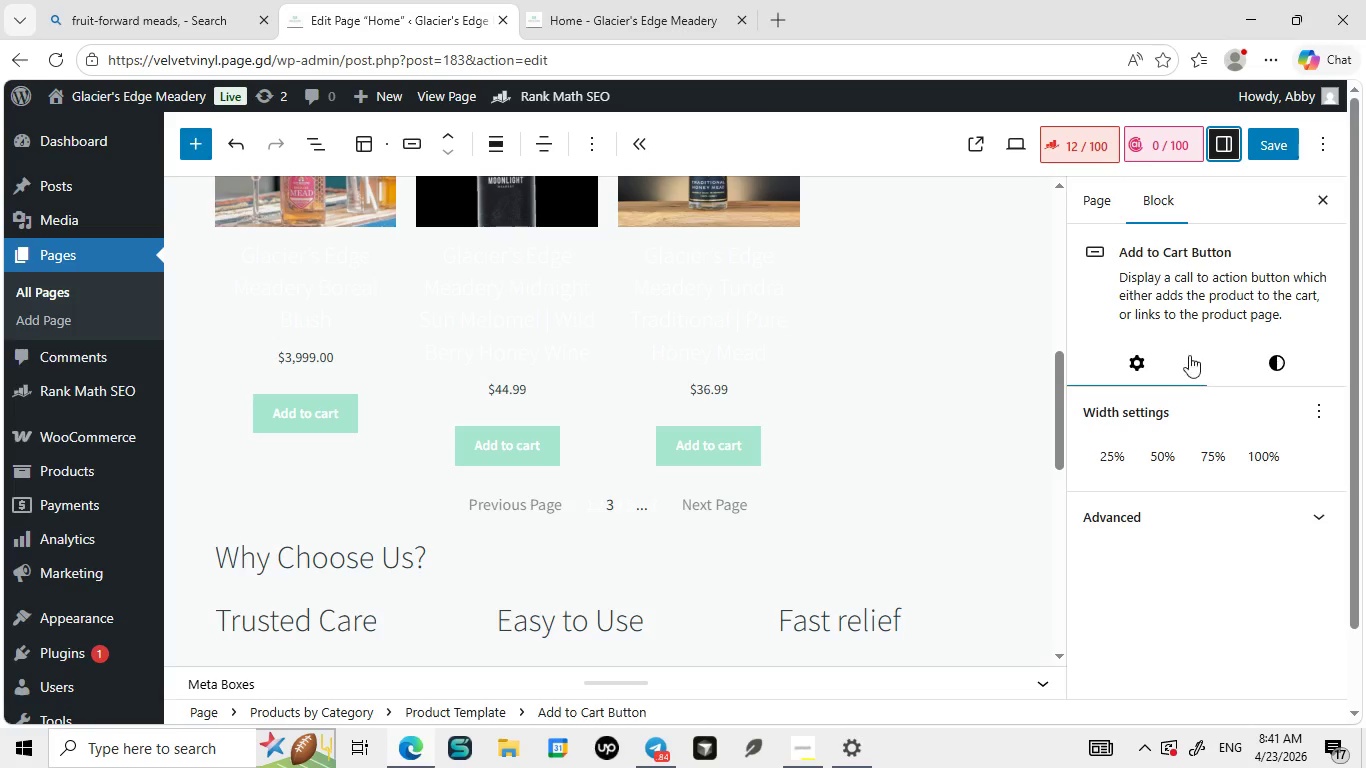 
left_click([1257, 361])
 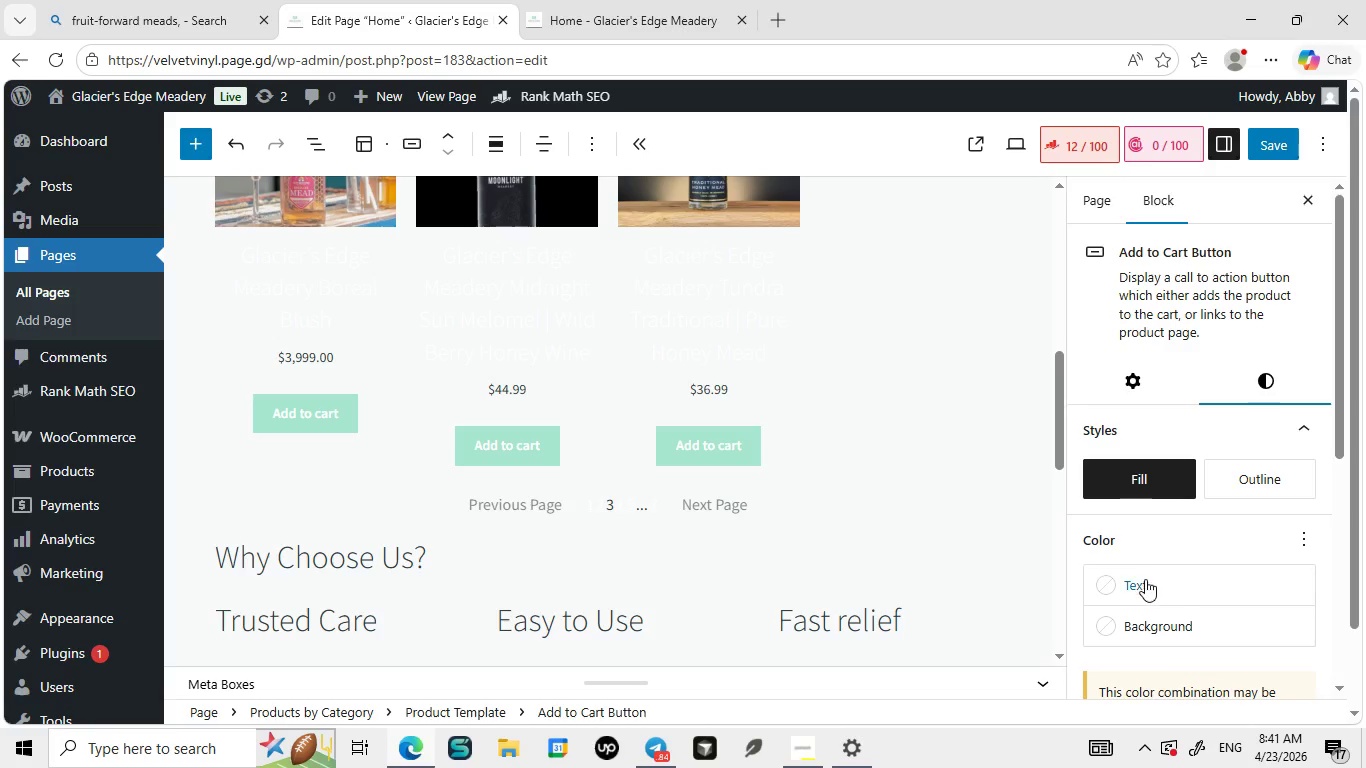 
left_click([1135, 592])
 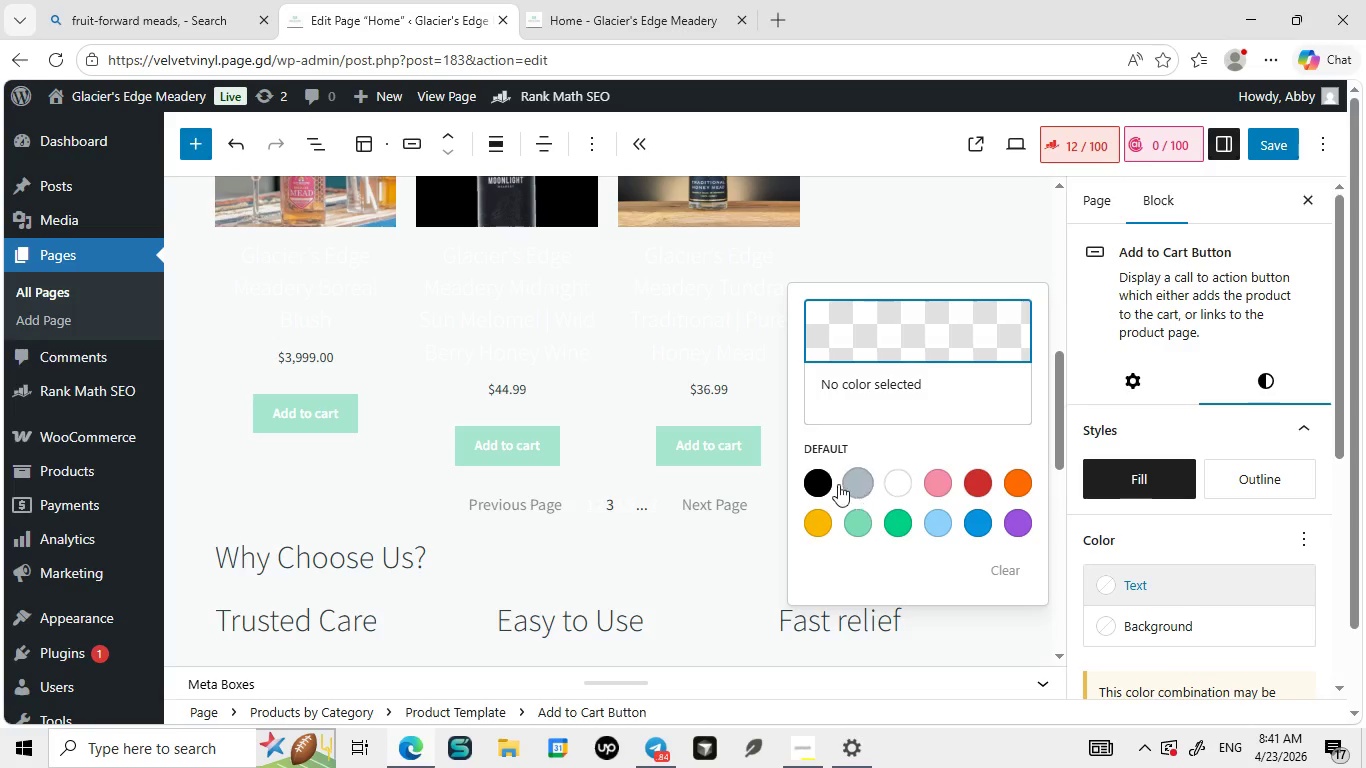 
left_click([825, 477])
 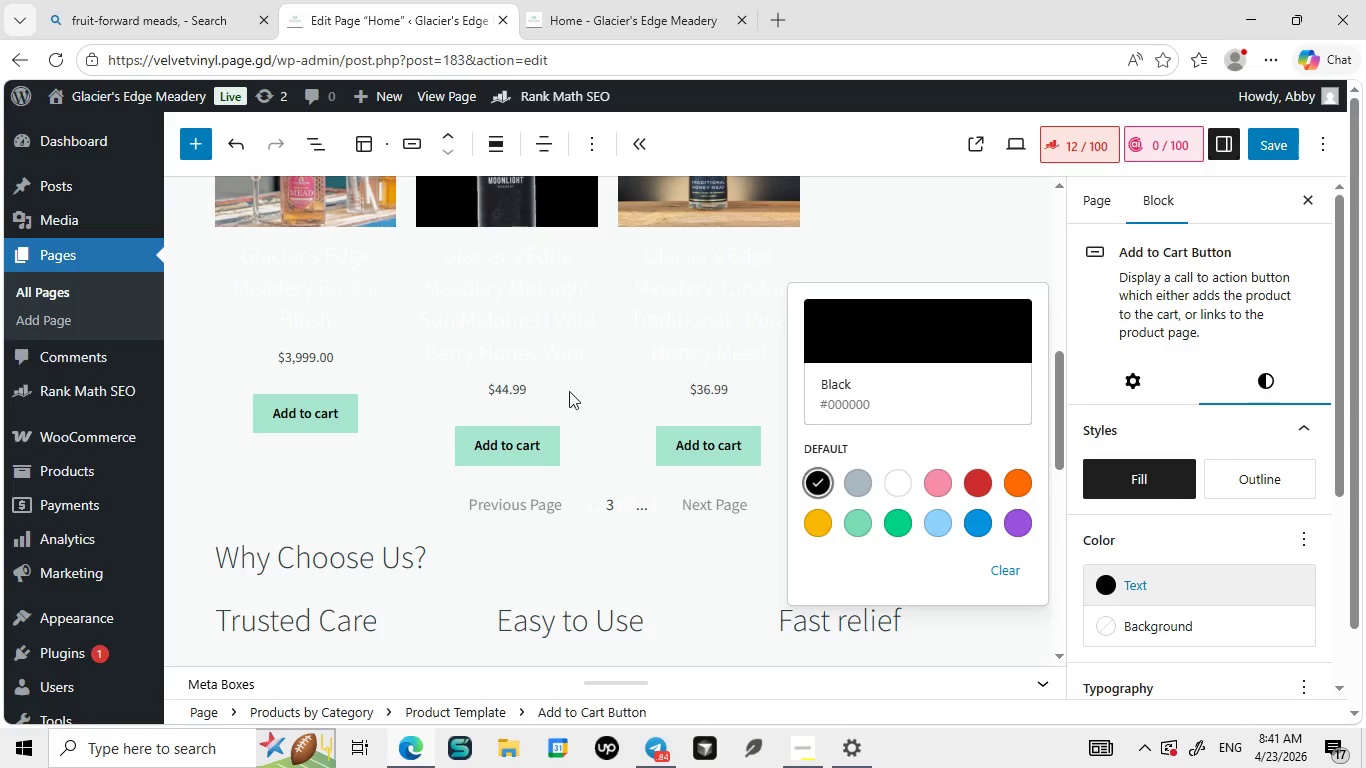 
left_click([577, 322])
 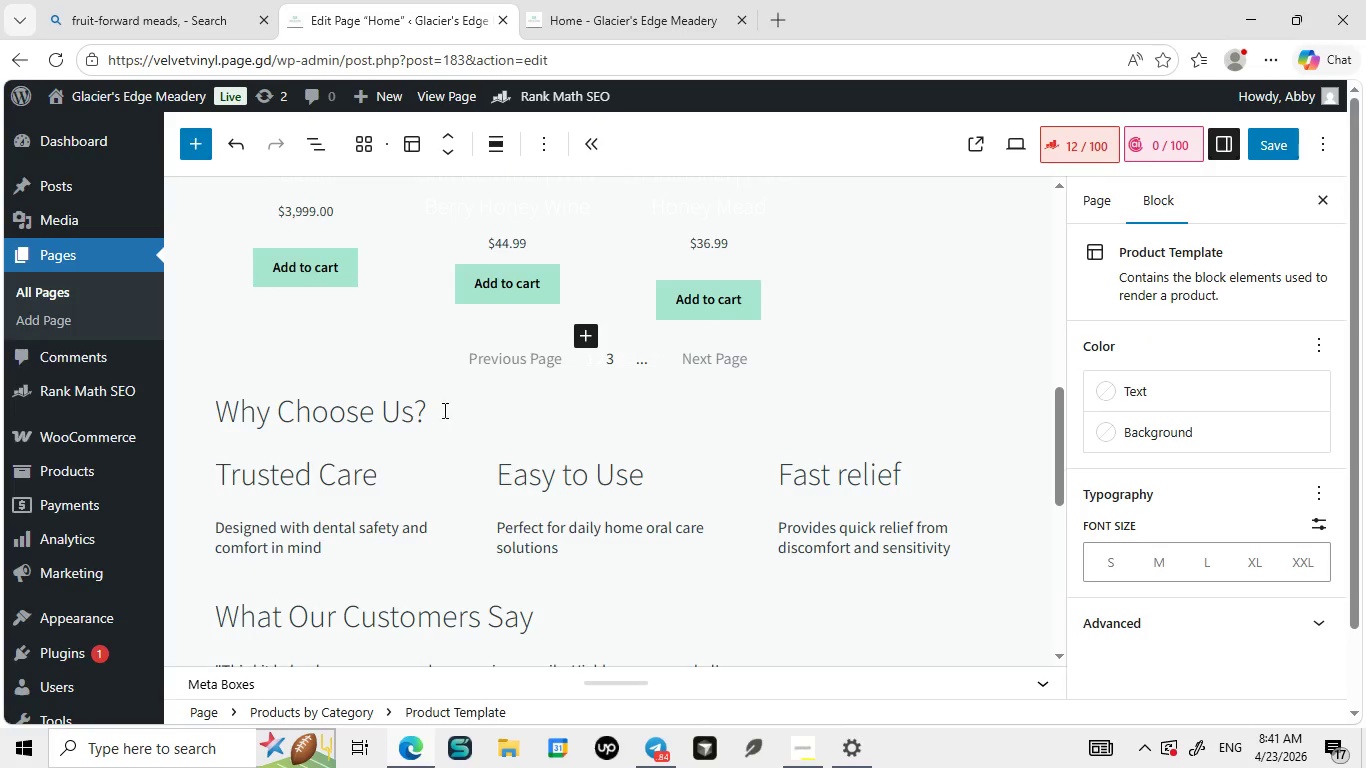 
left_click([359, 421])
 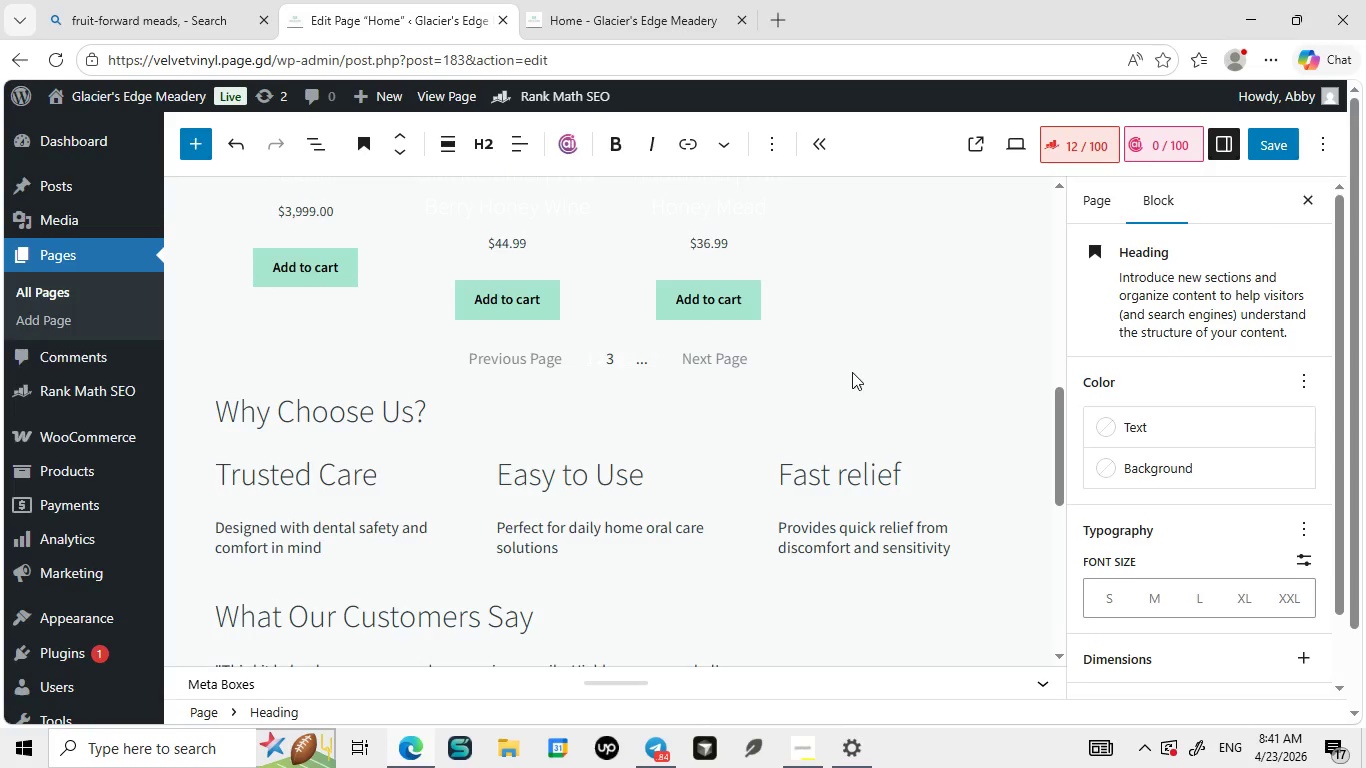 
left_click([809, 344])
 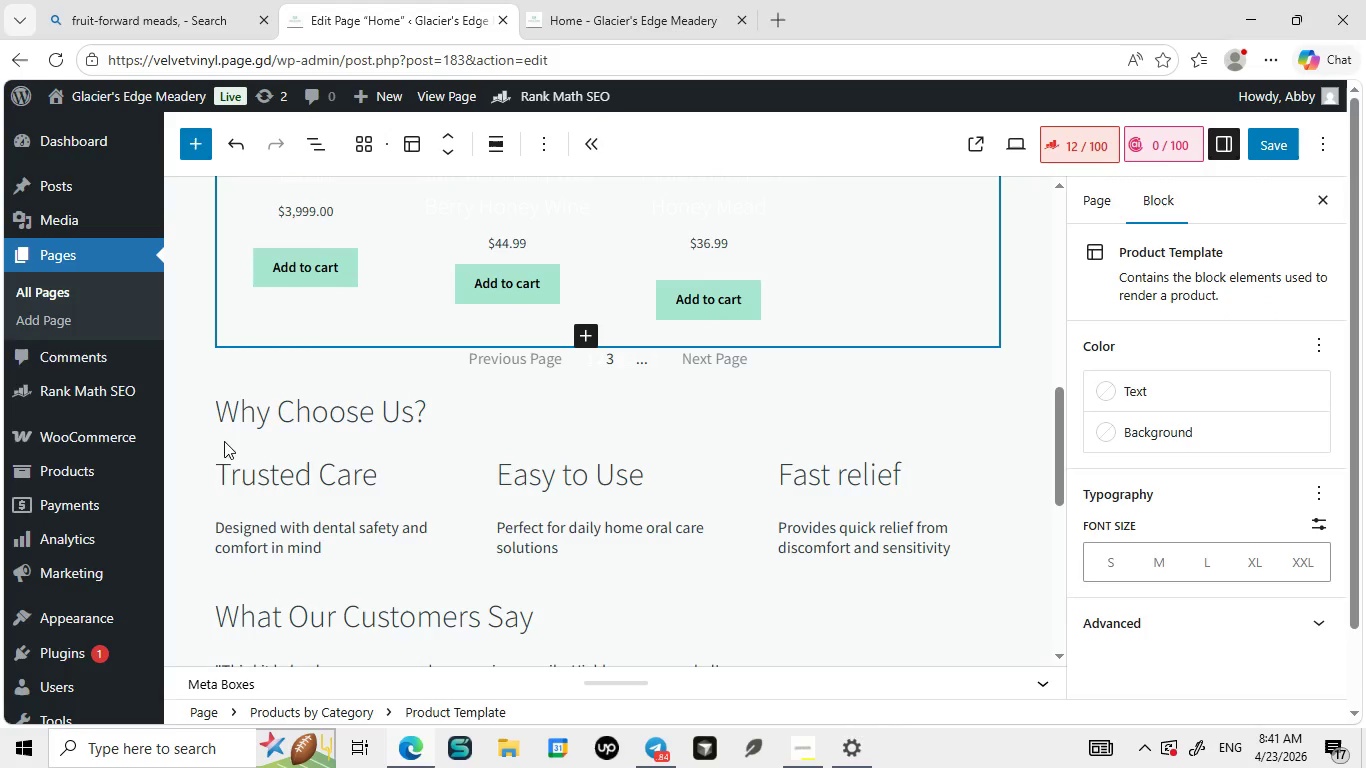 
left_click([220, 415])
 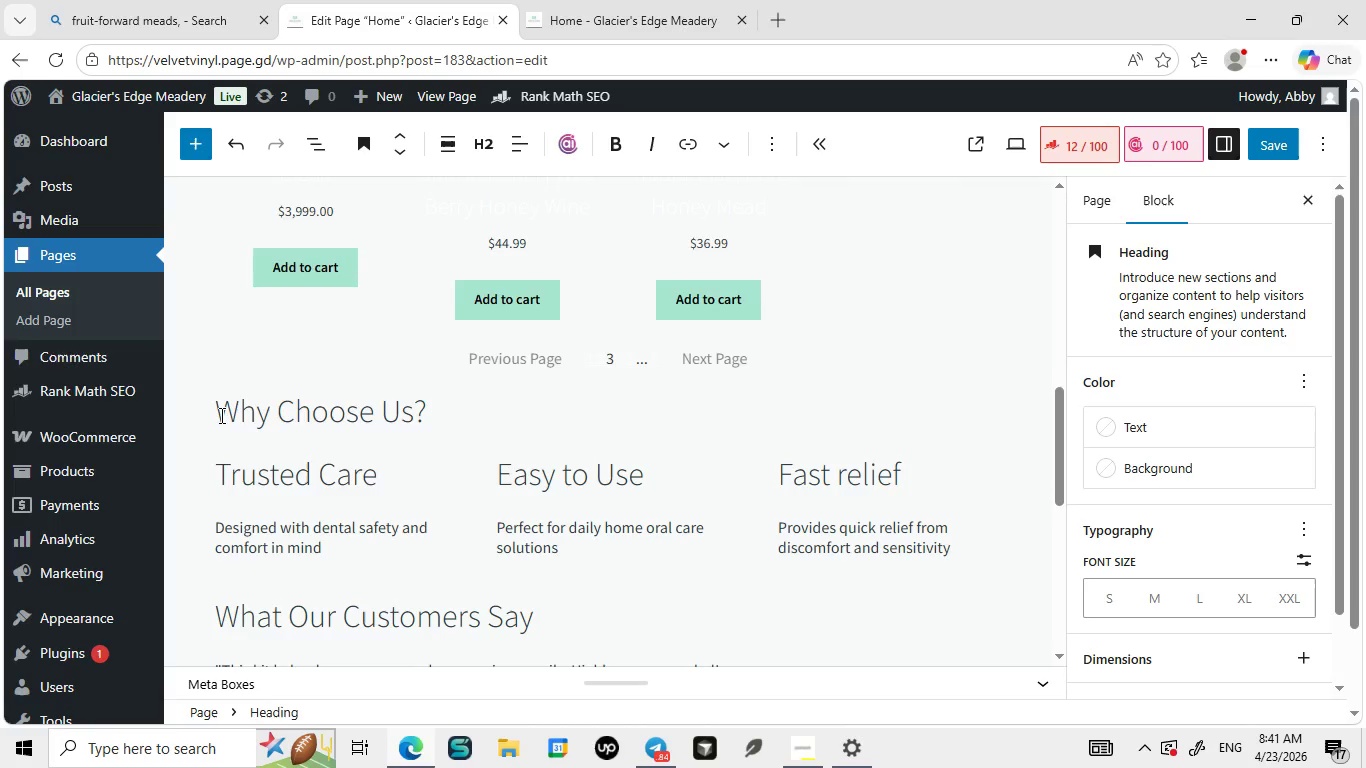 
key(Enter)
 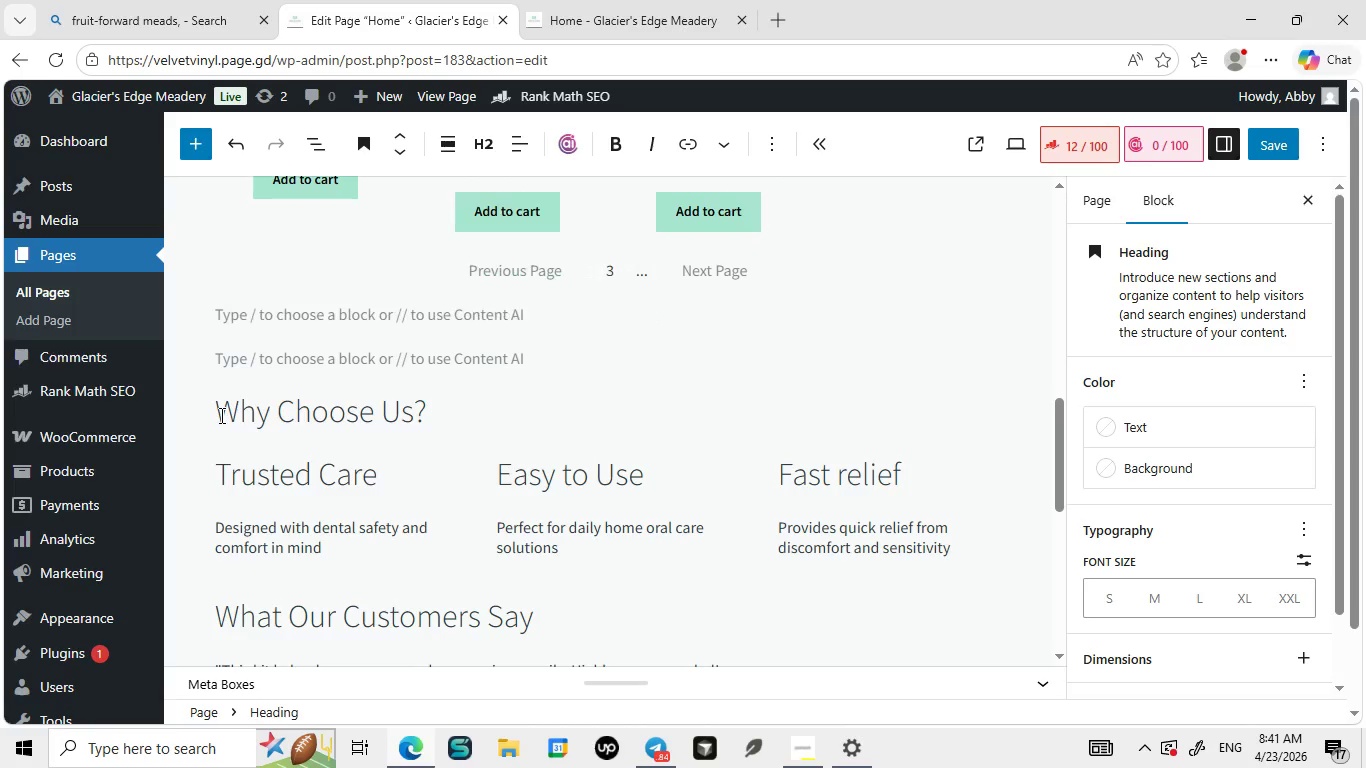 
key(Enter)
 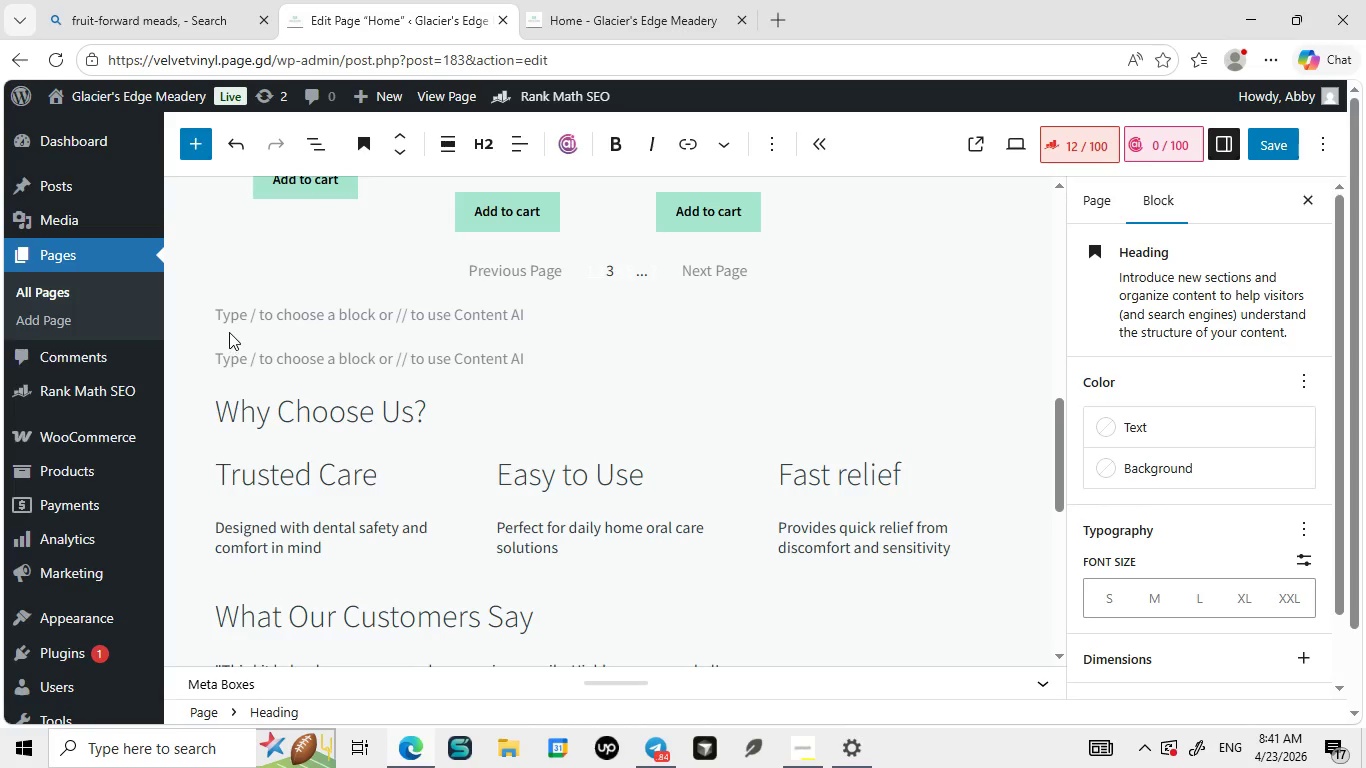 
left_click([229, 324])
 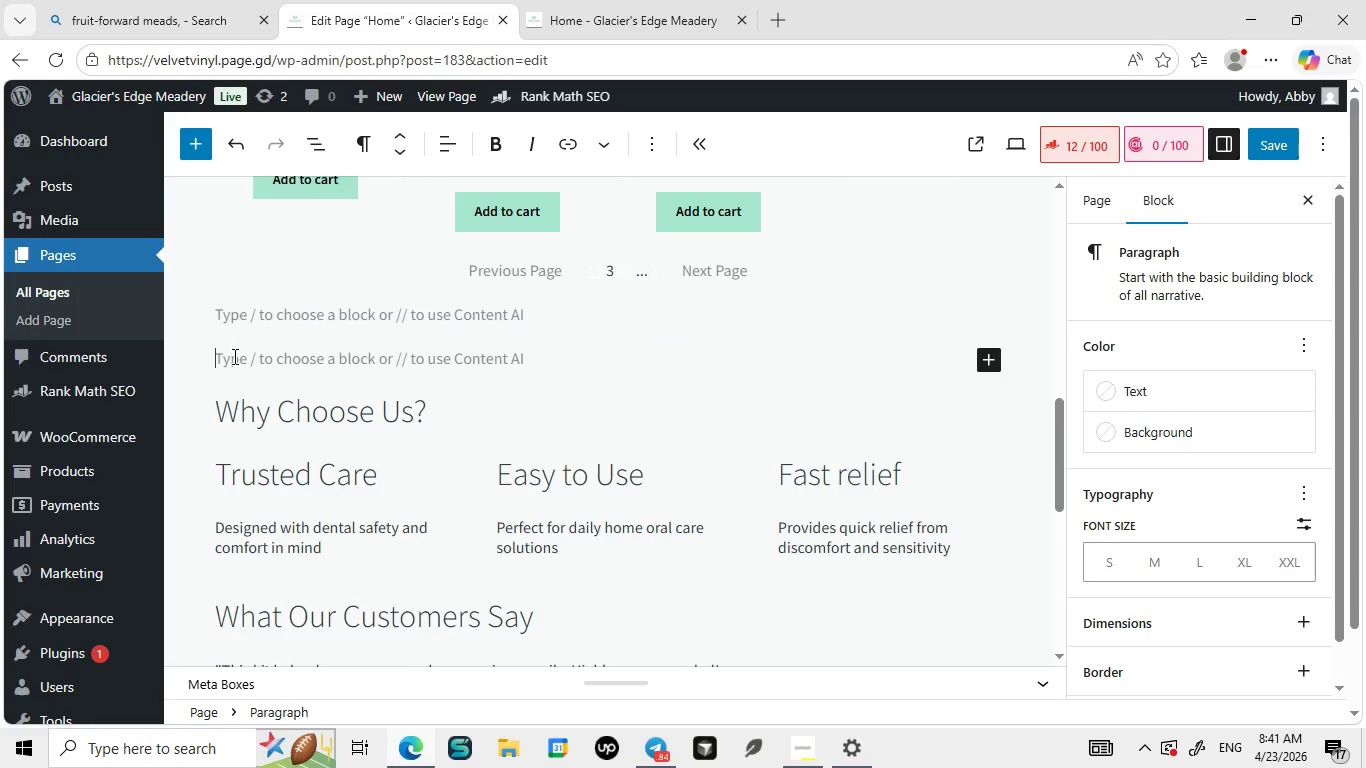 
left_click([233, 356])
 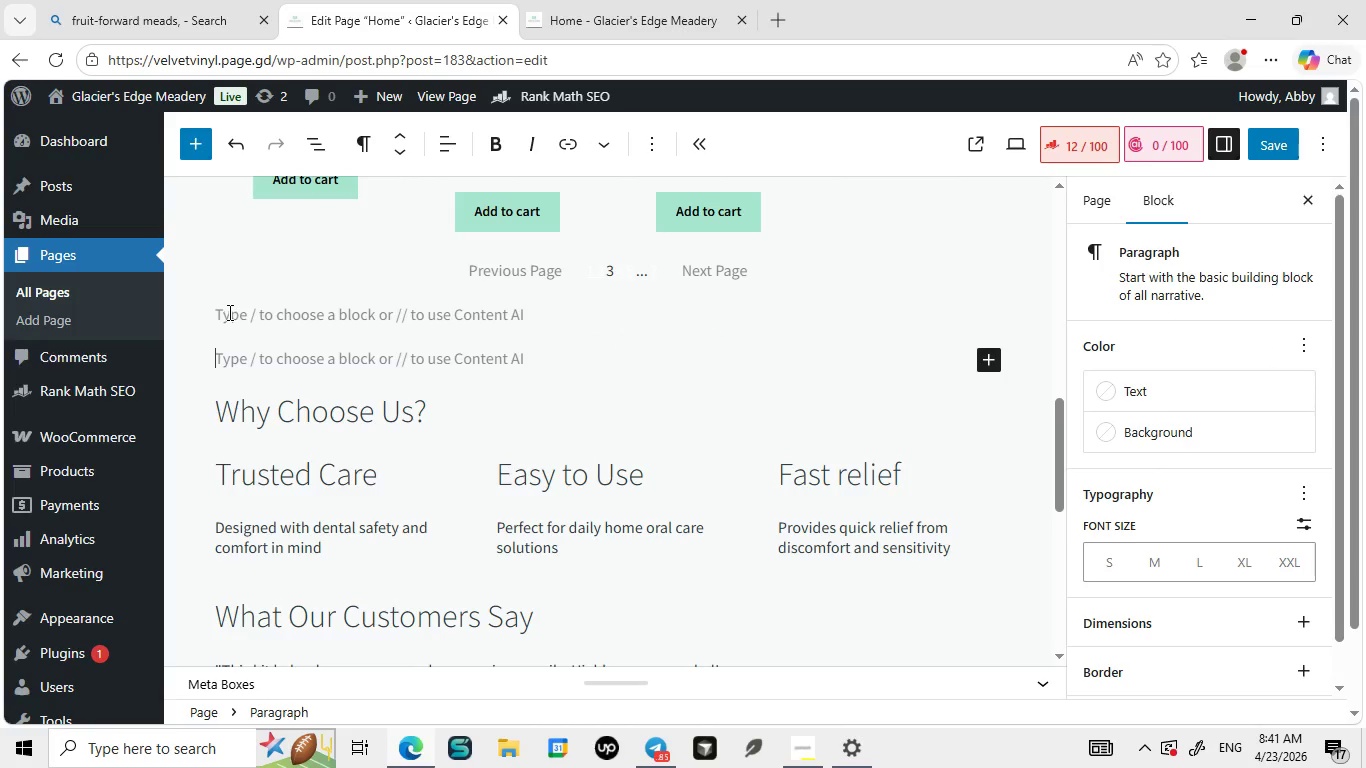 
left_click([228, 312])
 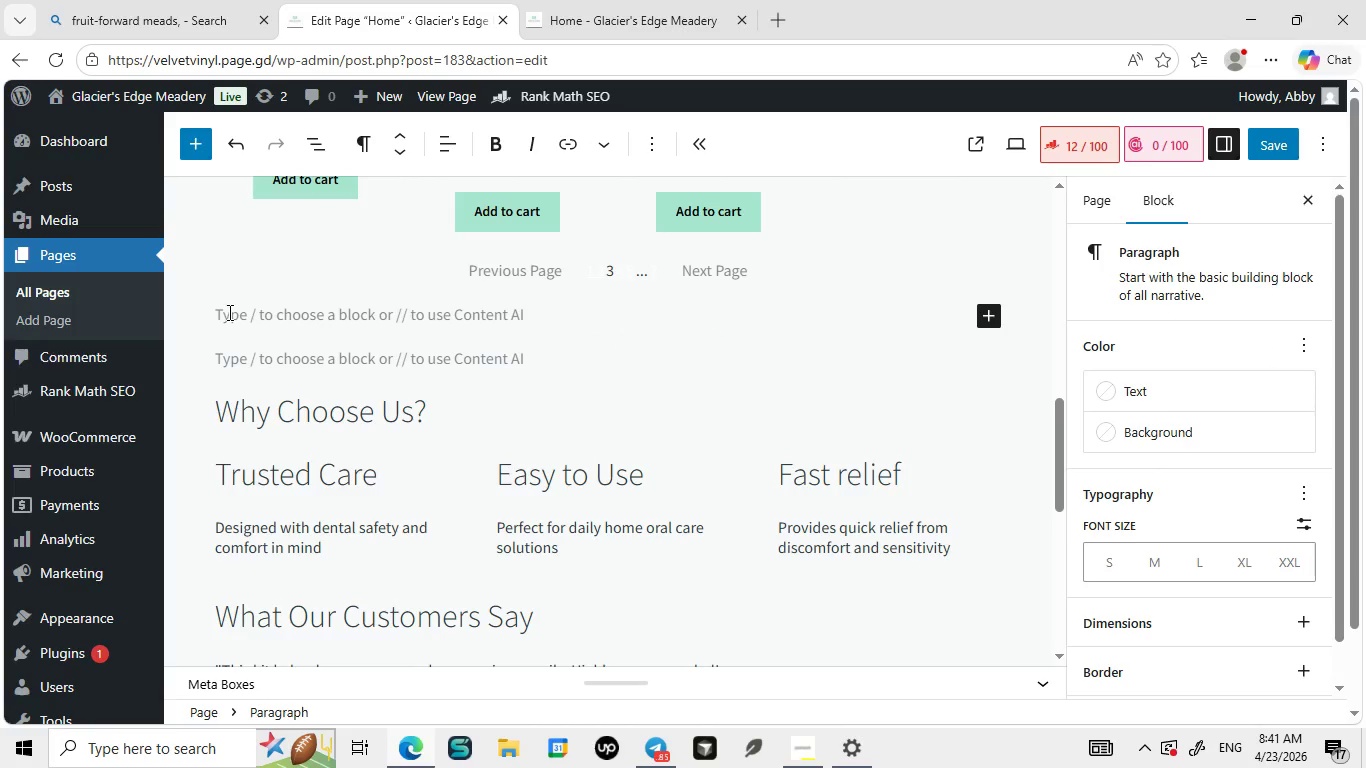 
type(/spa)
 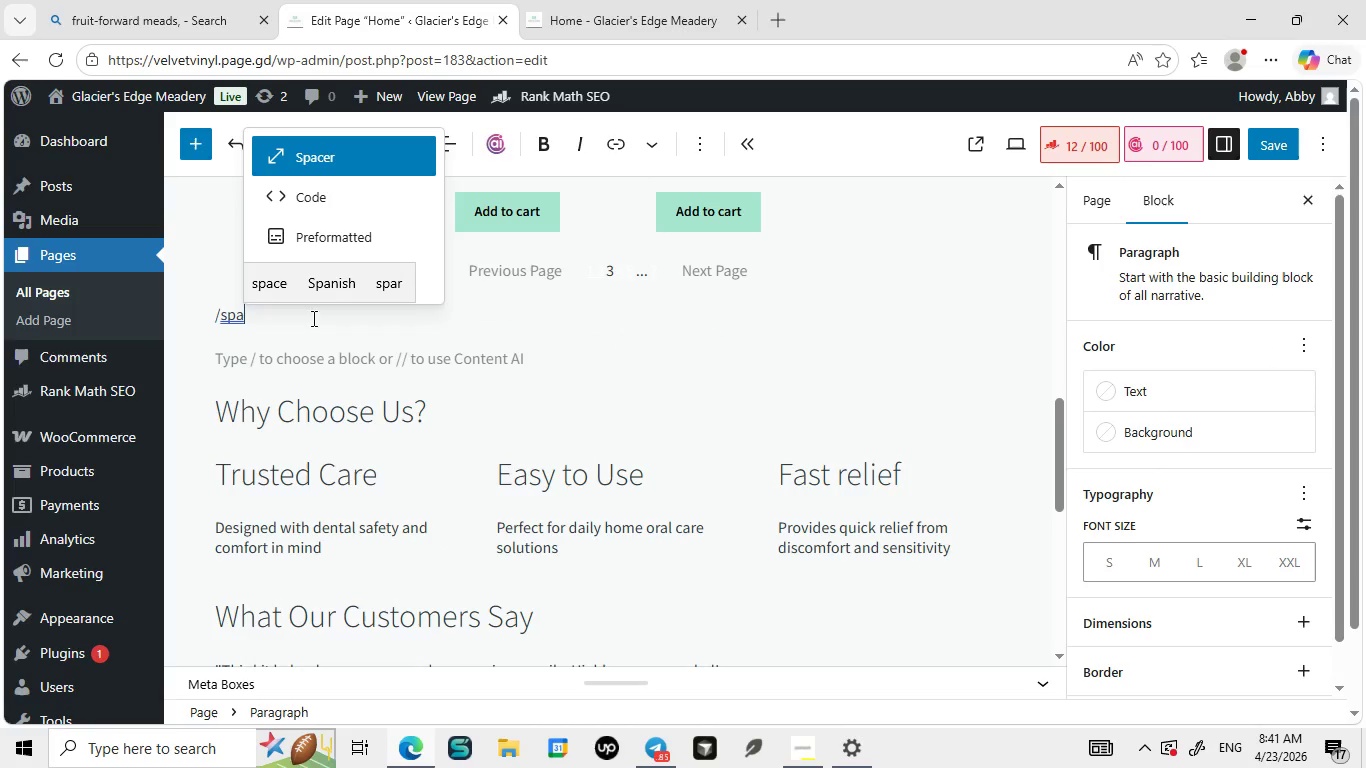 
left_click([312, 153])
 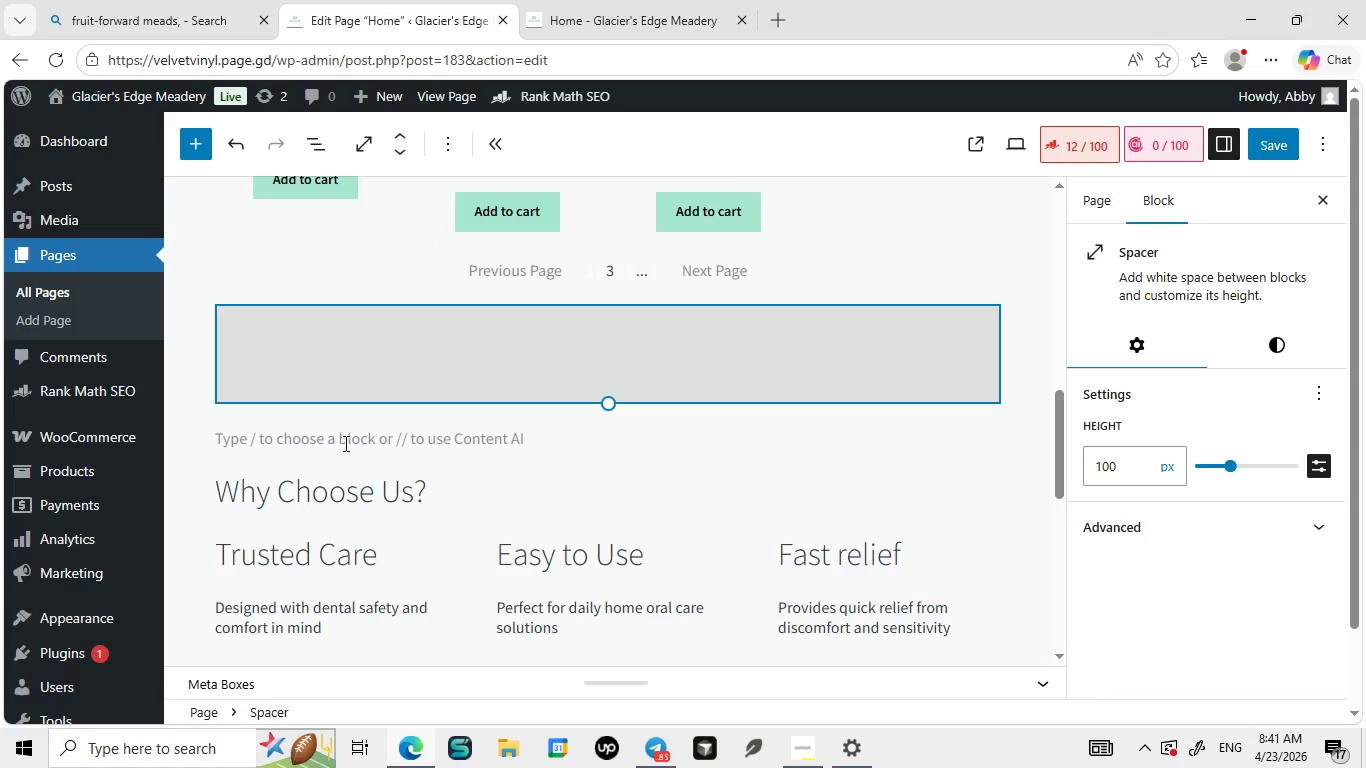 
left_click([345, 444])
 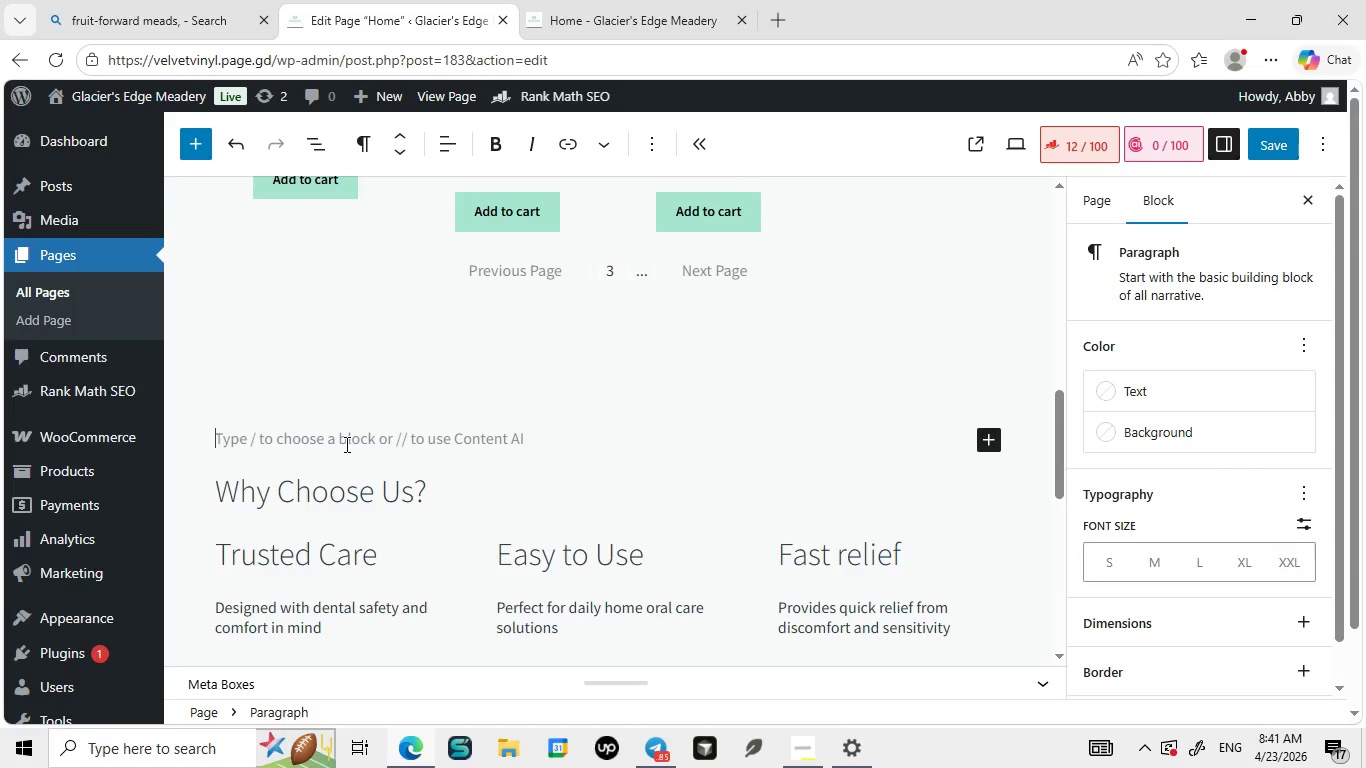 
type(At Galcier's Edge Meadery)
 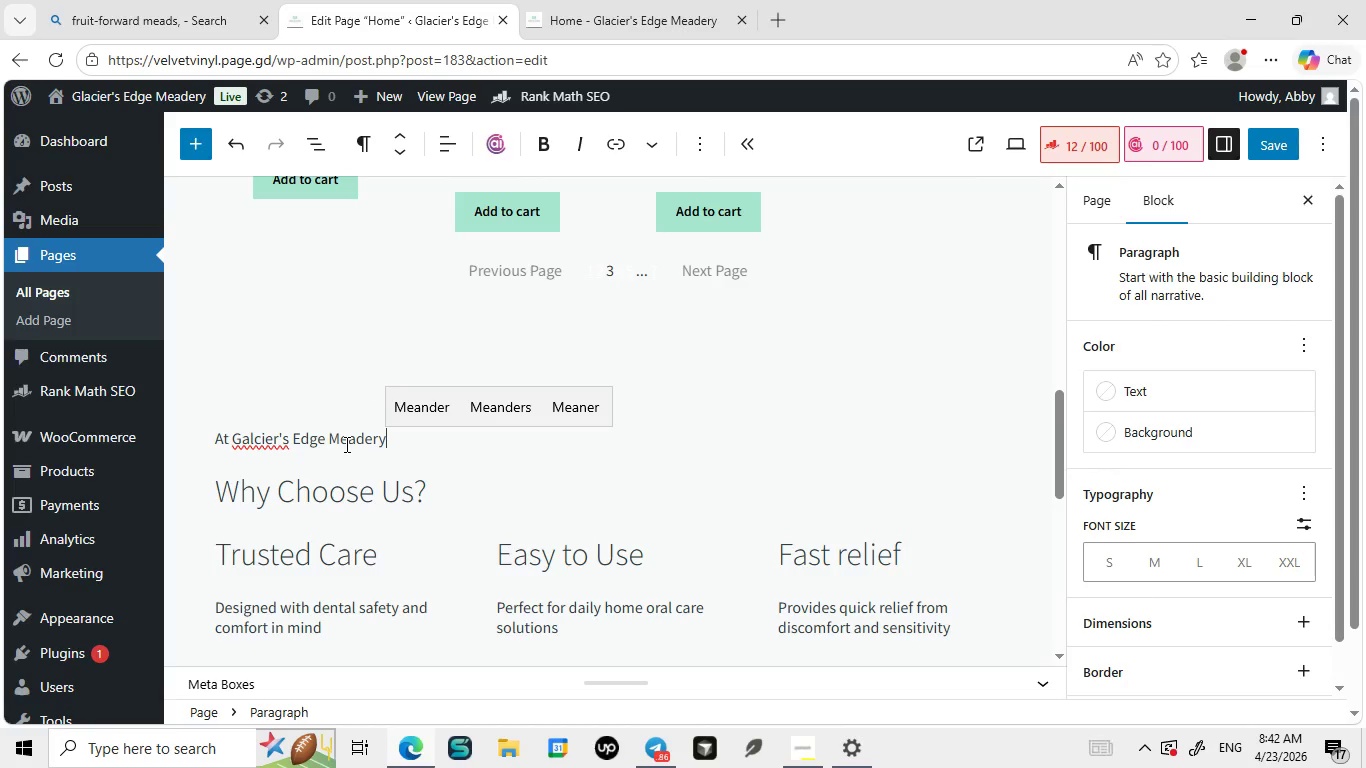 
wait(7.45)
 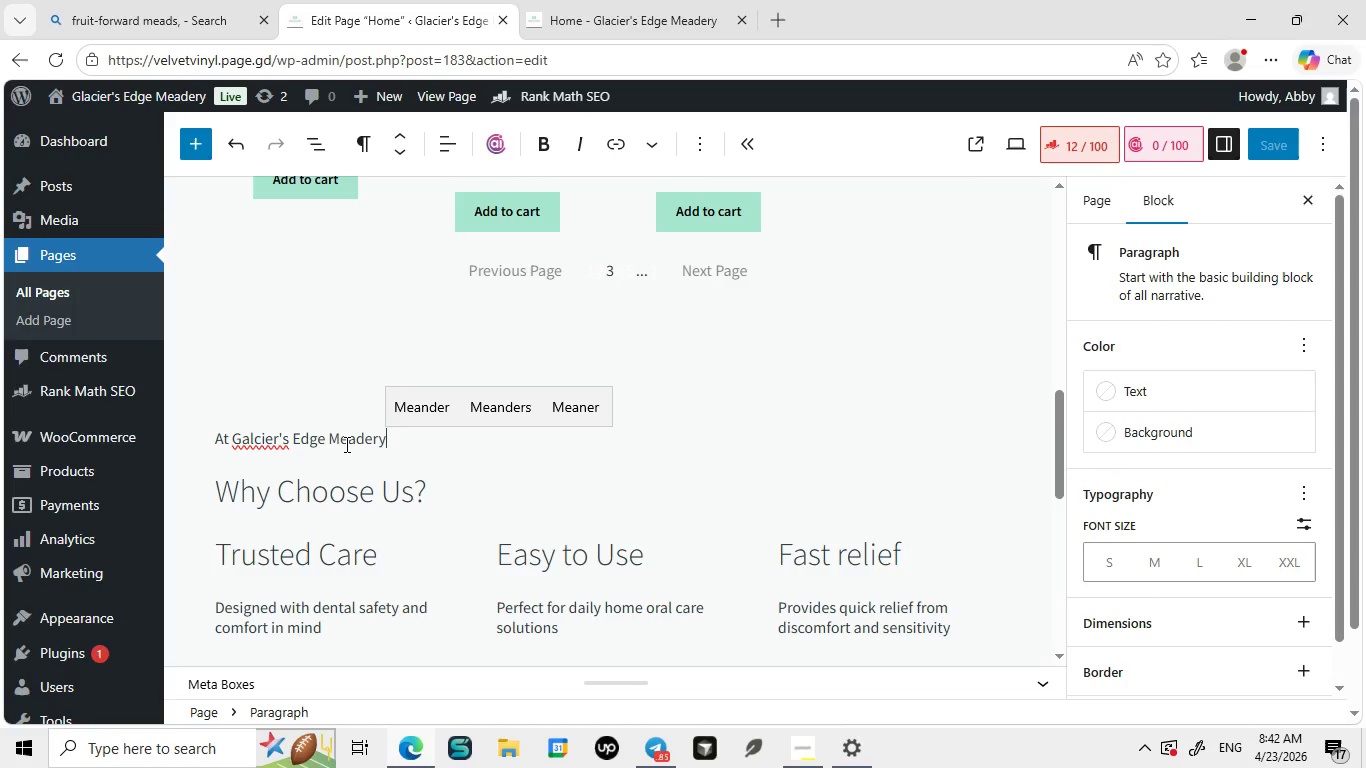 
left_click_drag(start_coordinate=[221, 490], to_coordinate=[924, 598])
 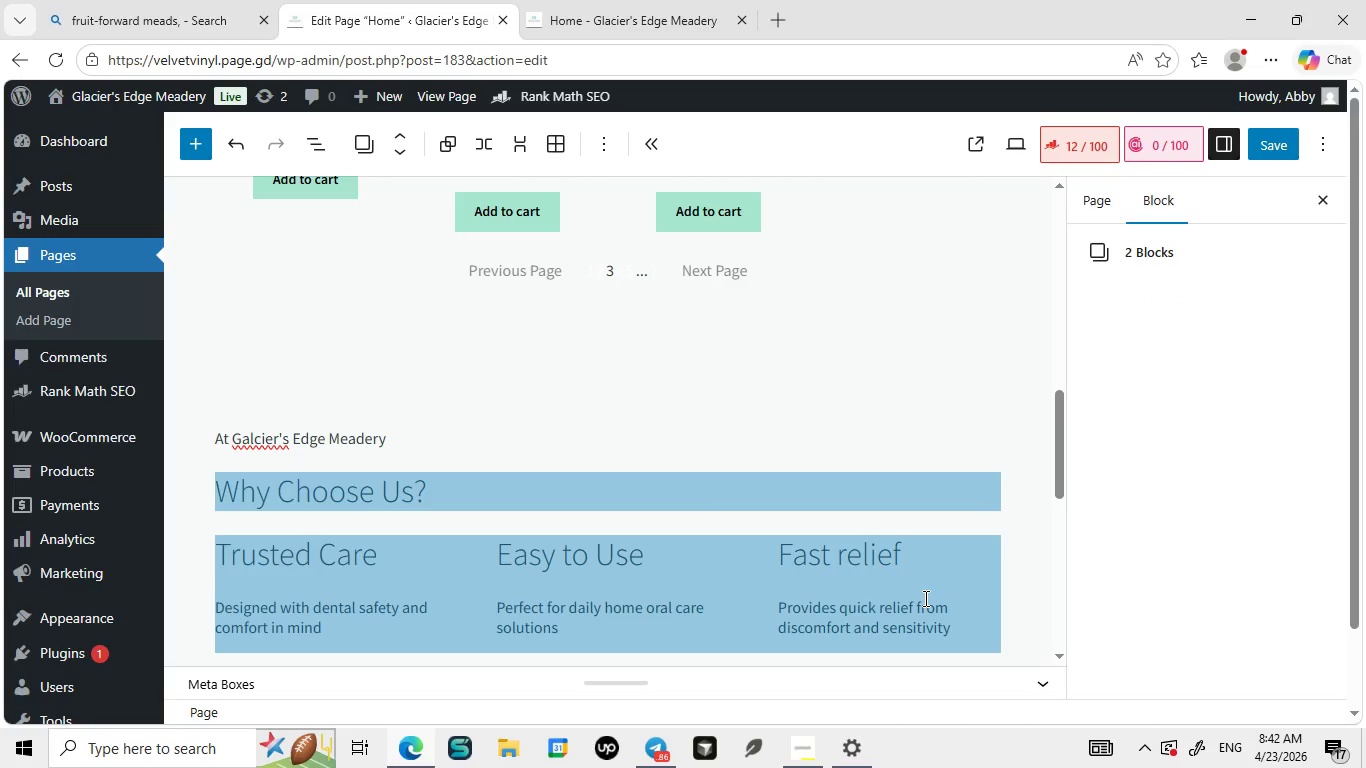 
key(Backspace)
 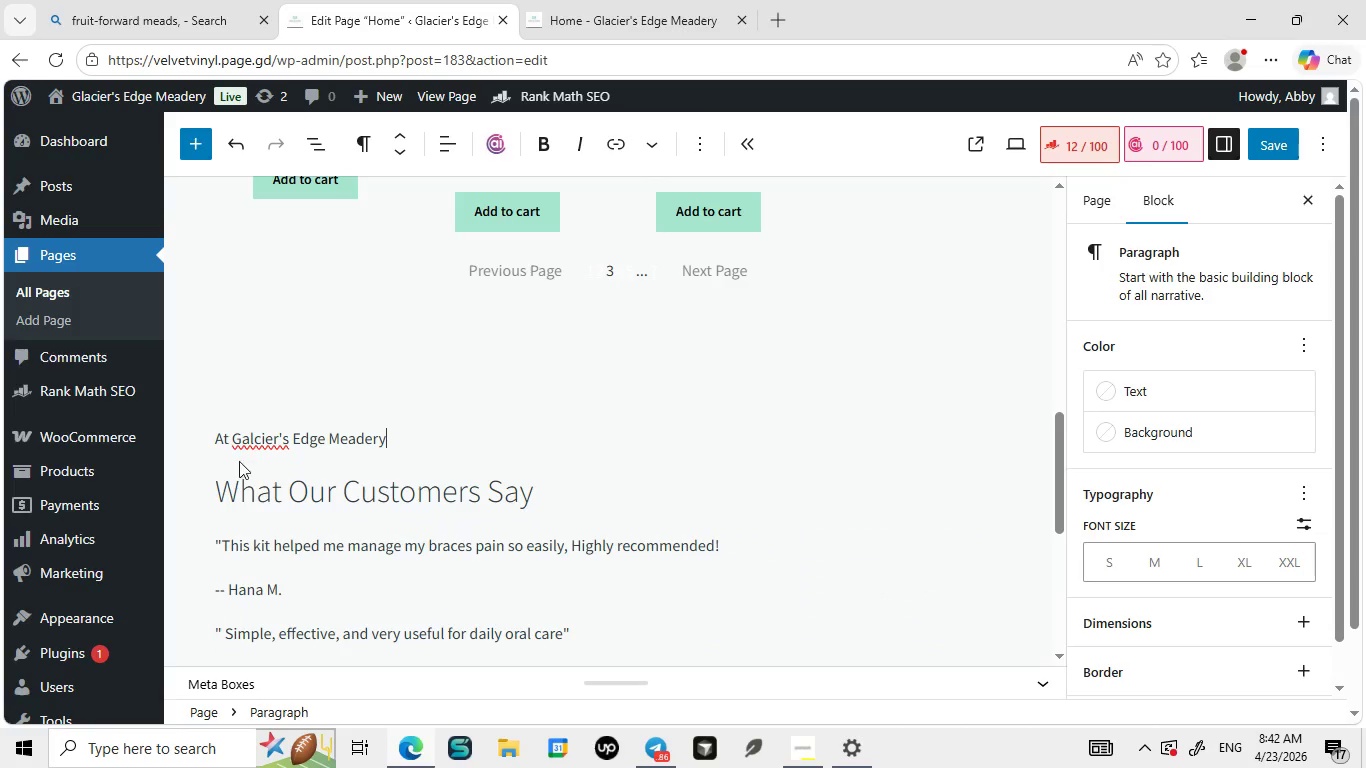 
left_click_drag(start_coordinate=[215, 477], to_coordinate=[654, 371])
 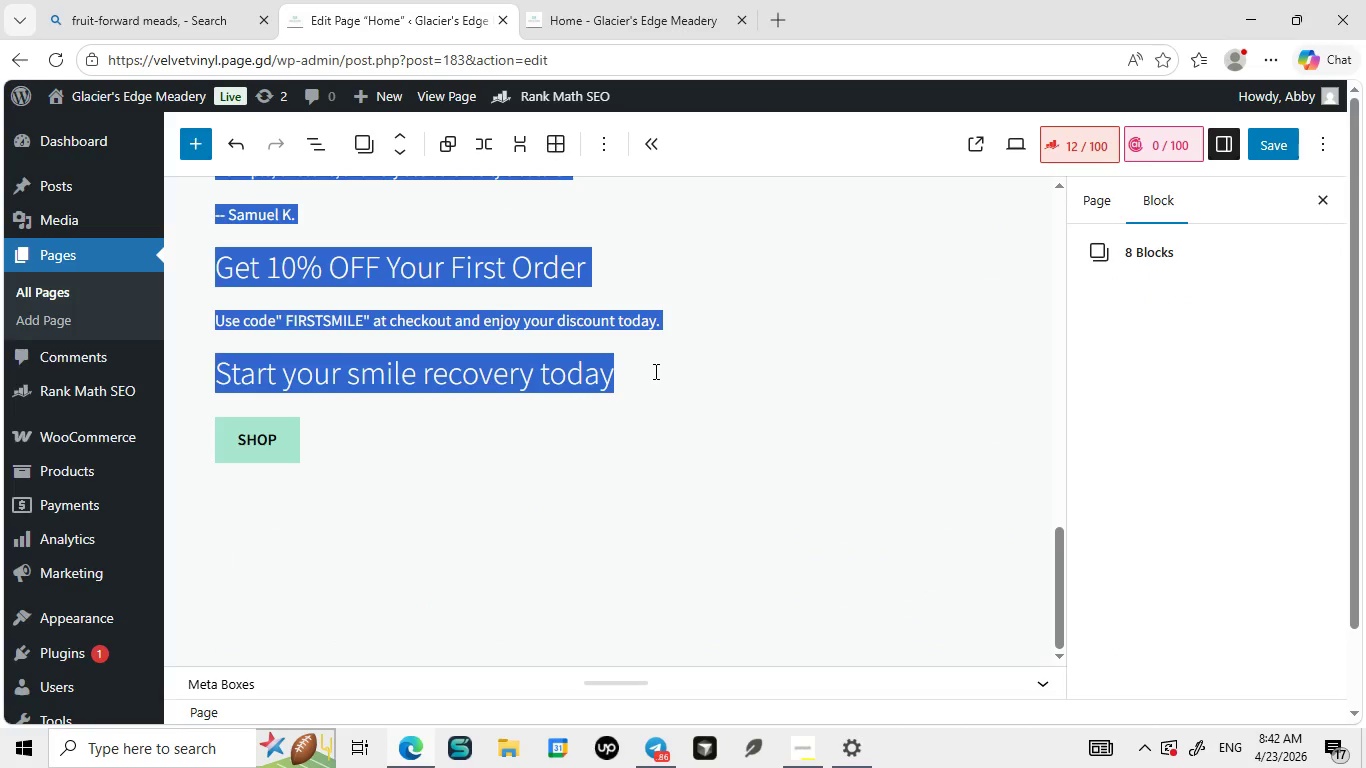 
key(Backspace)
 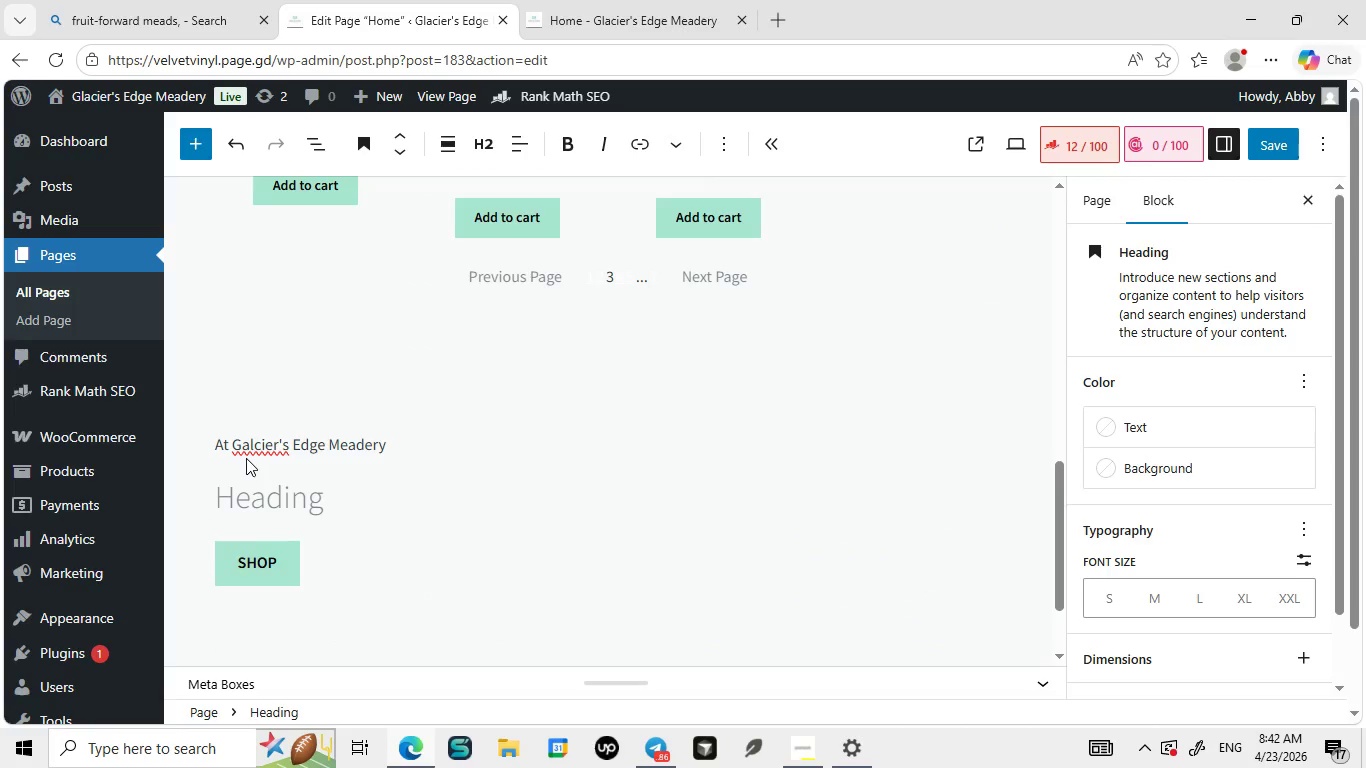 
left_click([251, 447])
 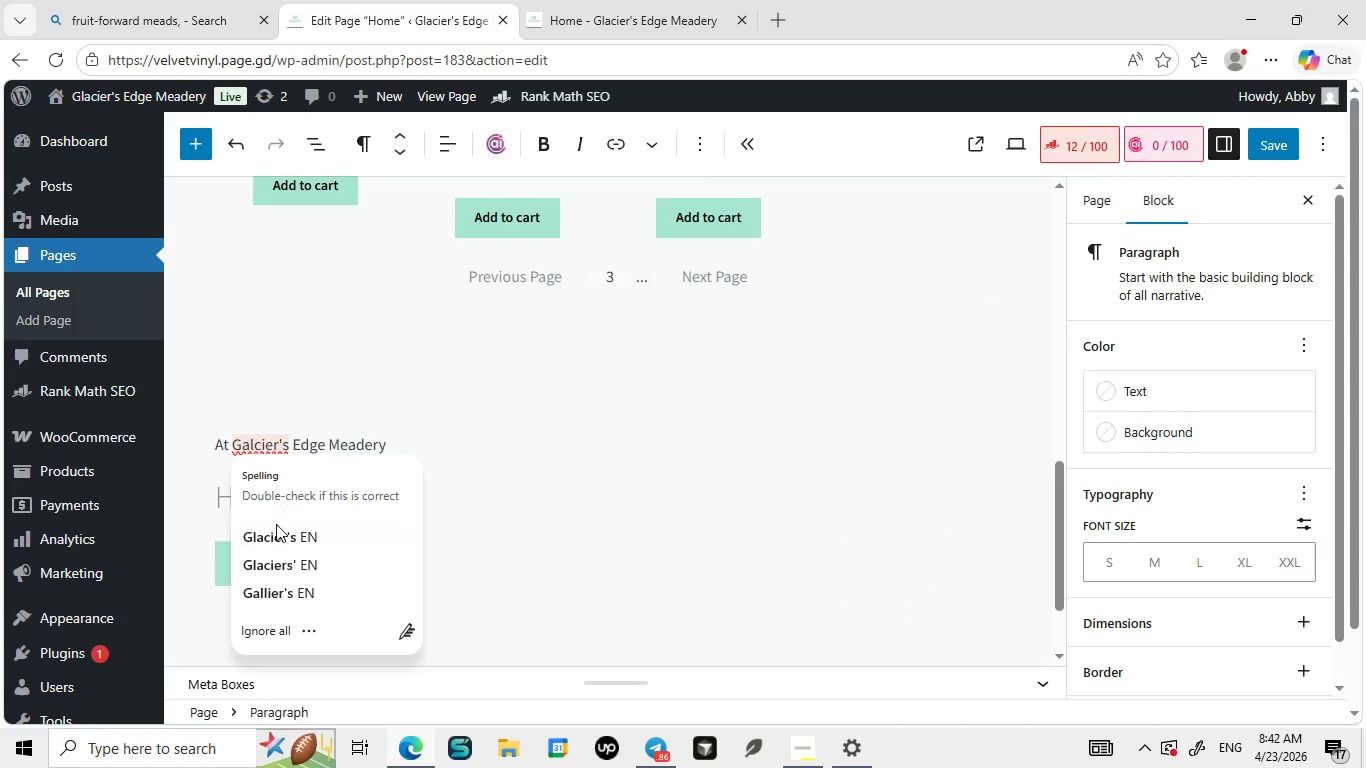 
left_click([275, 528])
 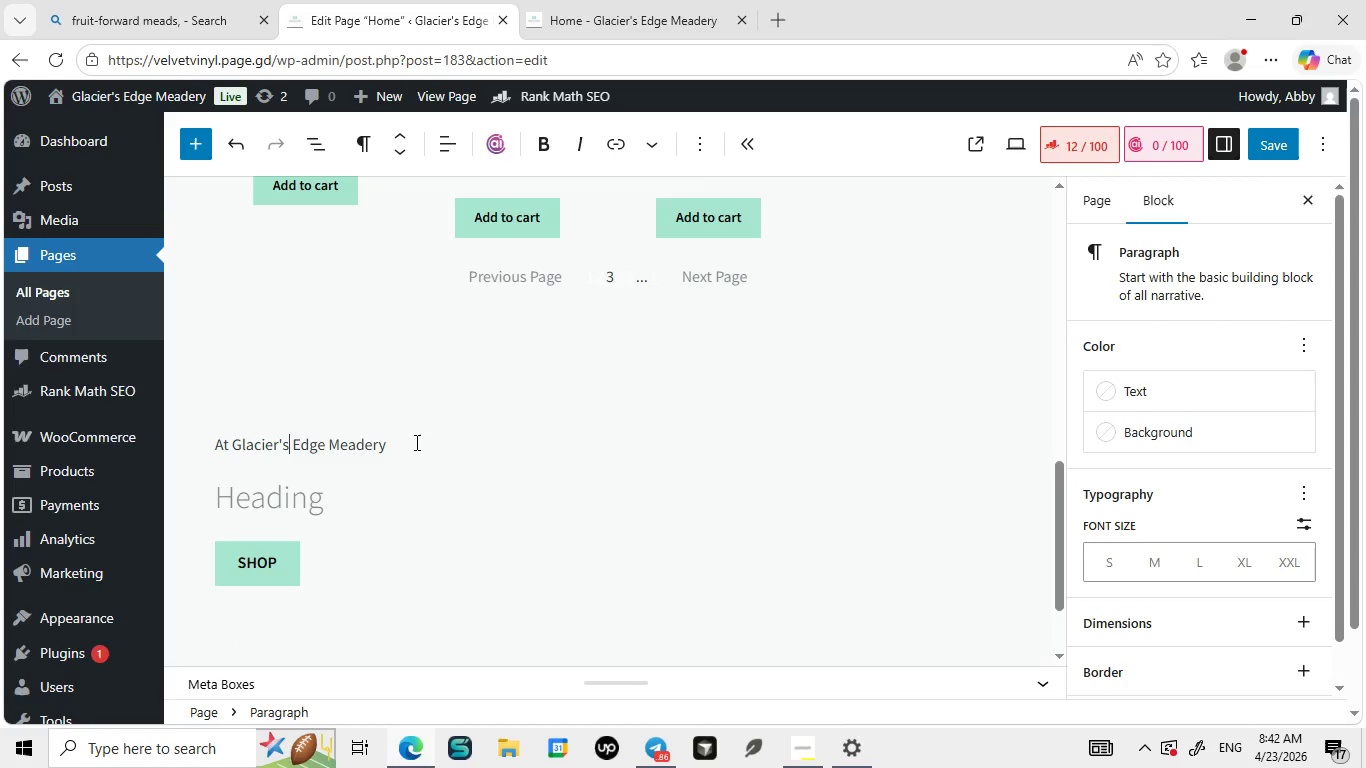 
left_click([415, 442])
 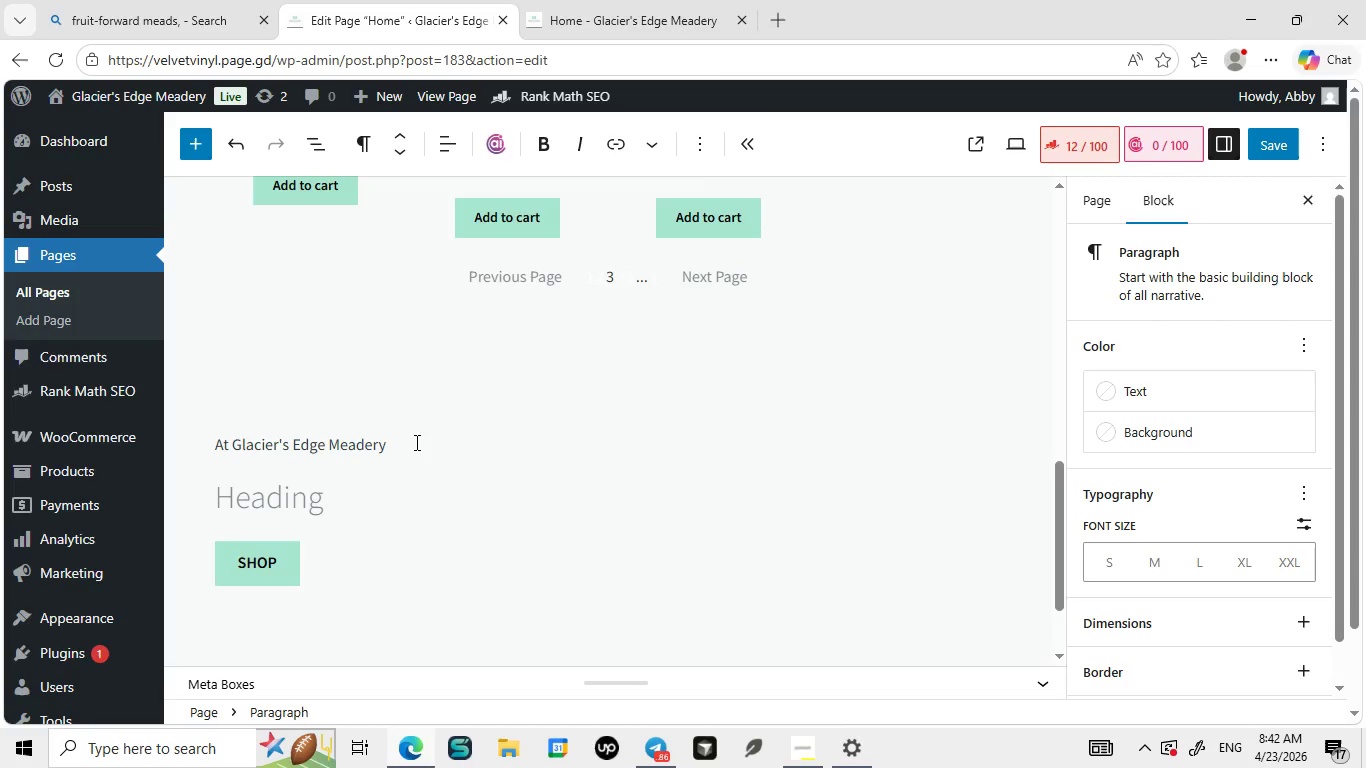 
type(, every bath)
key(Backspace)
type(ch begins in the wild)
 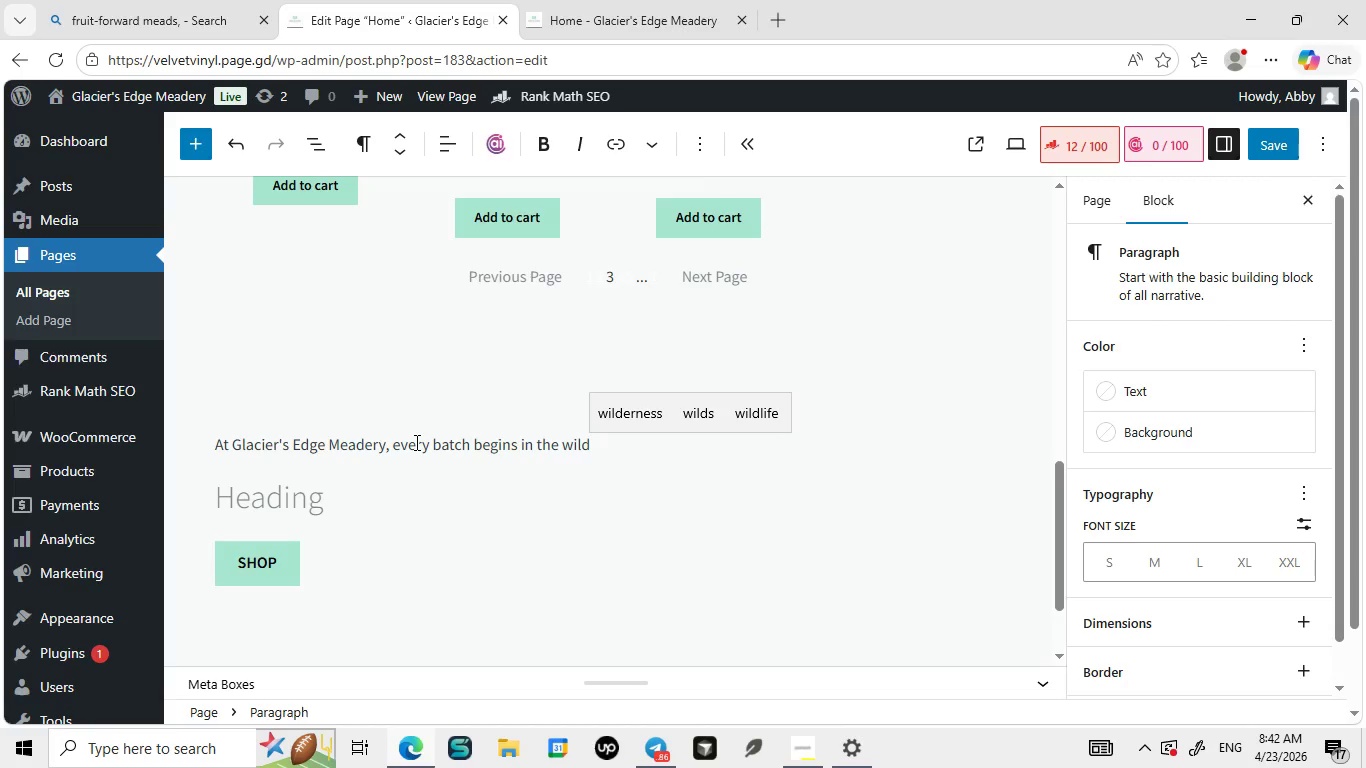 
type(. We forage rare northeren ingridients)
 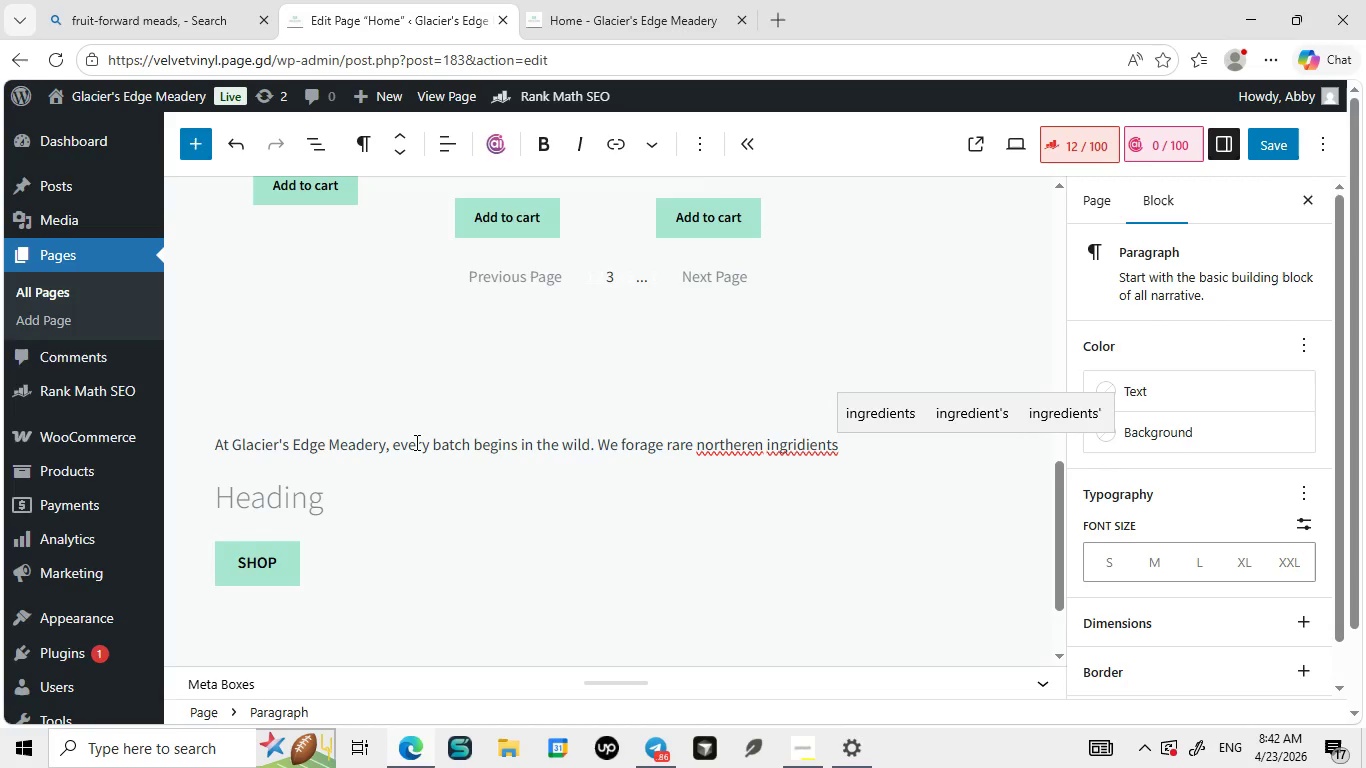 
type( like cloudberries)
 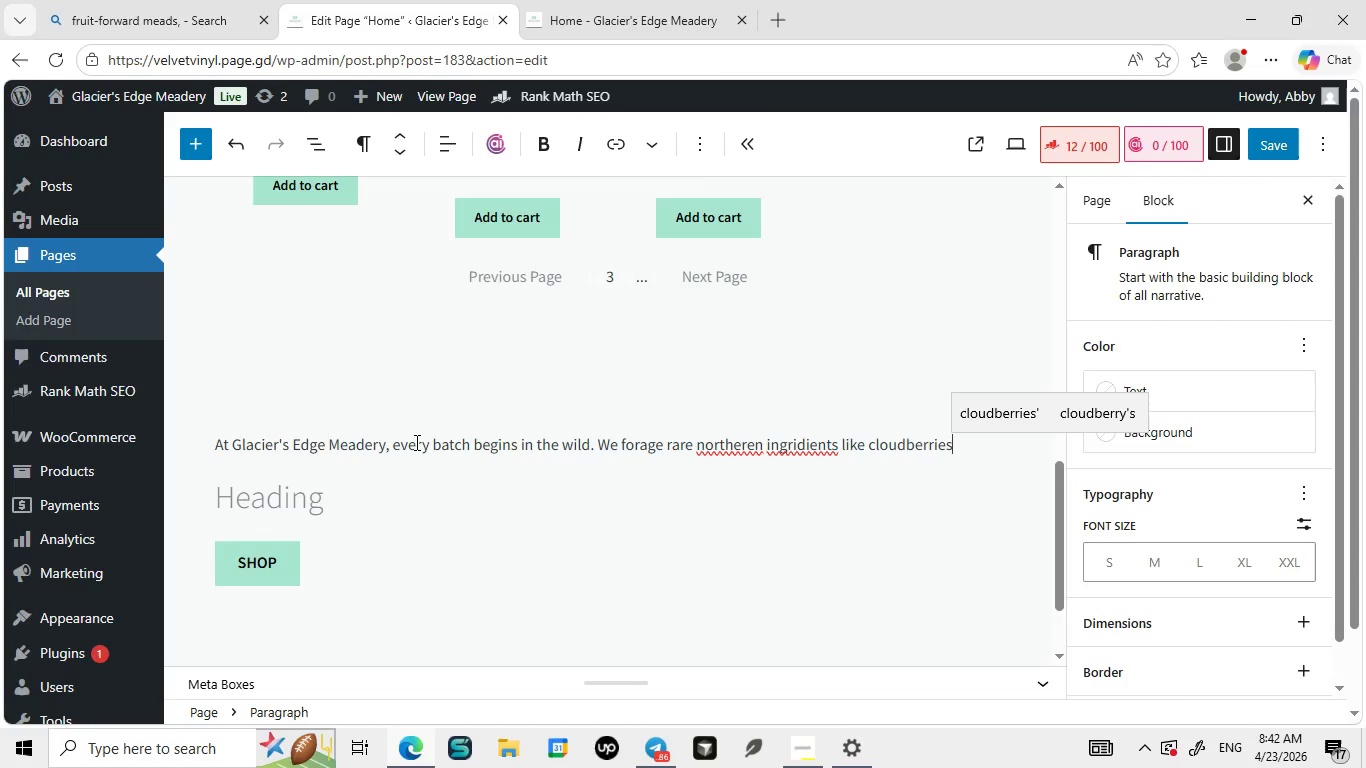 
type( and wild beerries blending them well withh raw honey to create meads that refelcets the true charchter of land)
key(Backspace)
key(Backspace)
key(Backspace)
key(Backspace)
type(the ln)
key(Backspace)
type(and. Our process is slow, intentiaonal and rooted in tradition resulting in bold ba)
key(Backspace)
key(Backspace)
key(Backspace)
type(, balaned)
 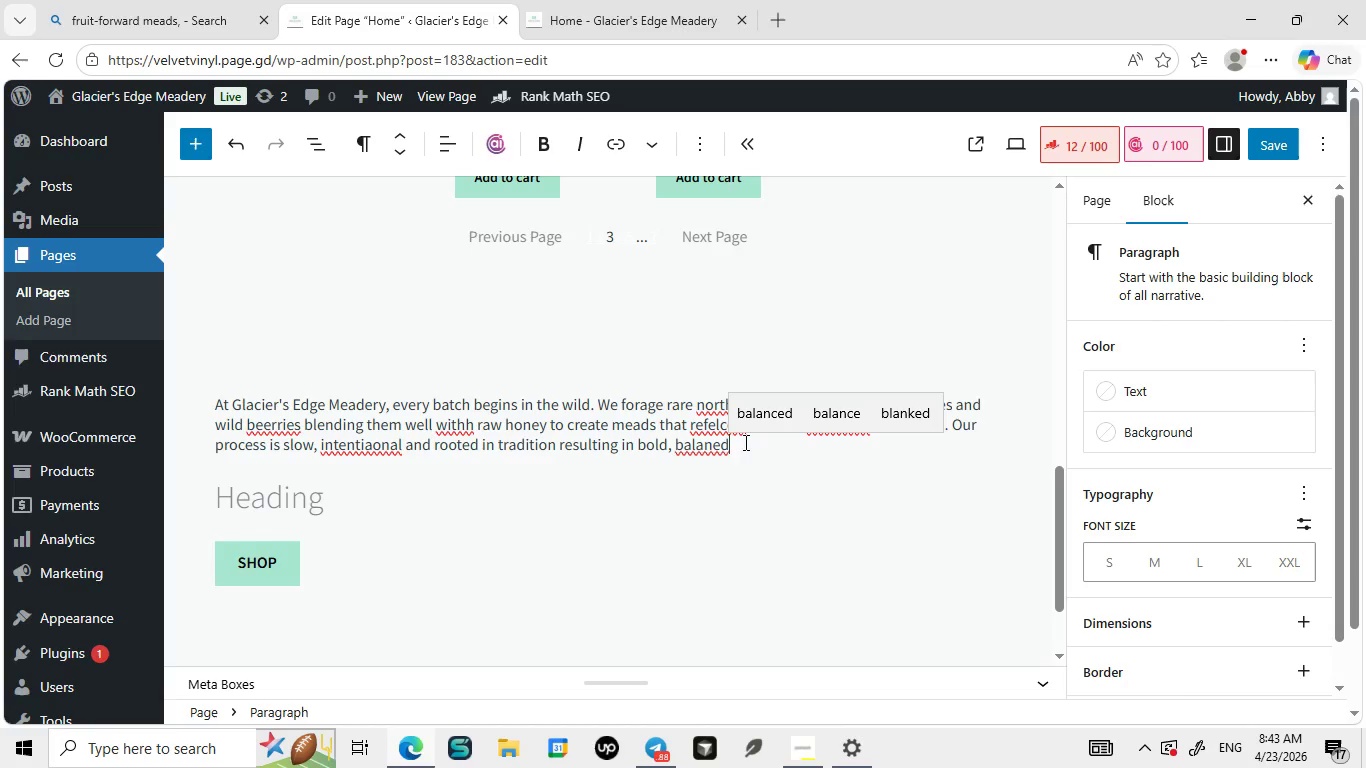 
left_click([754, 396])
 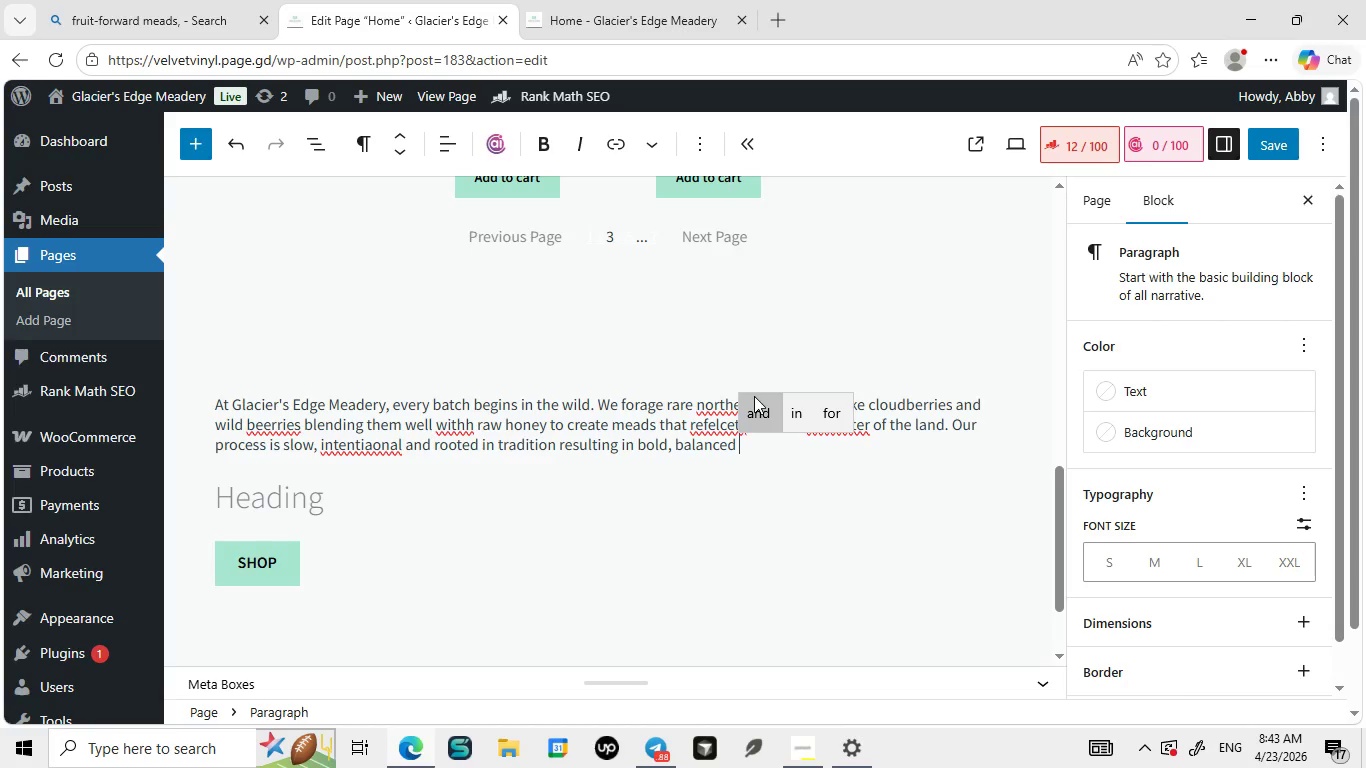 
type(flavors that feel both rigged and refined)
 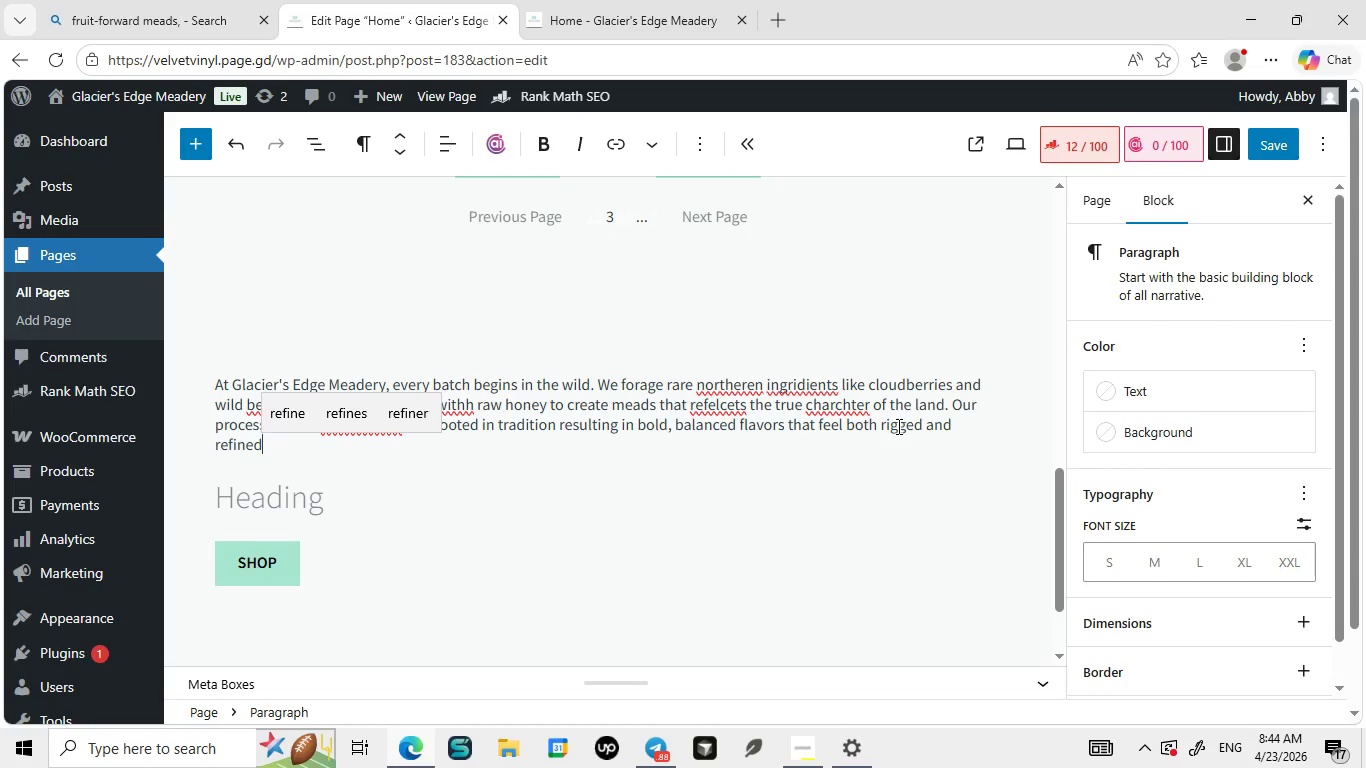 
left_click([895, 426])
 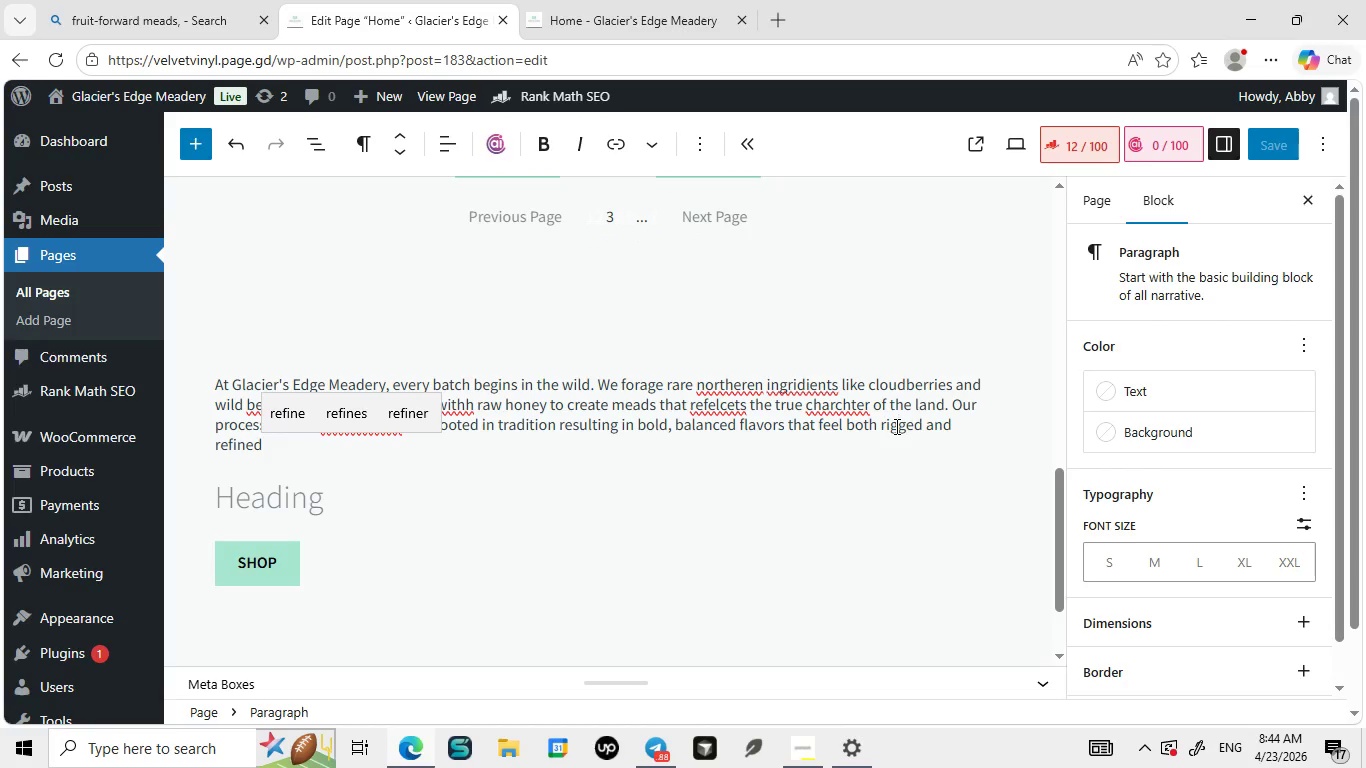 
key(ArrowLeft)
 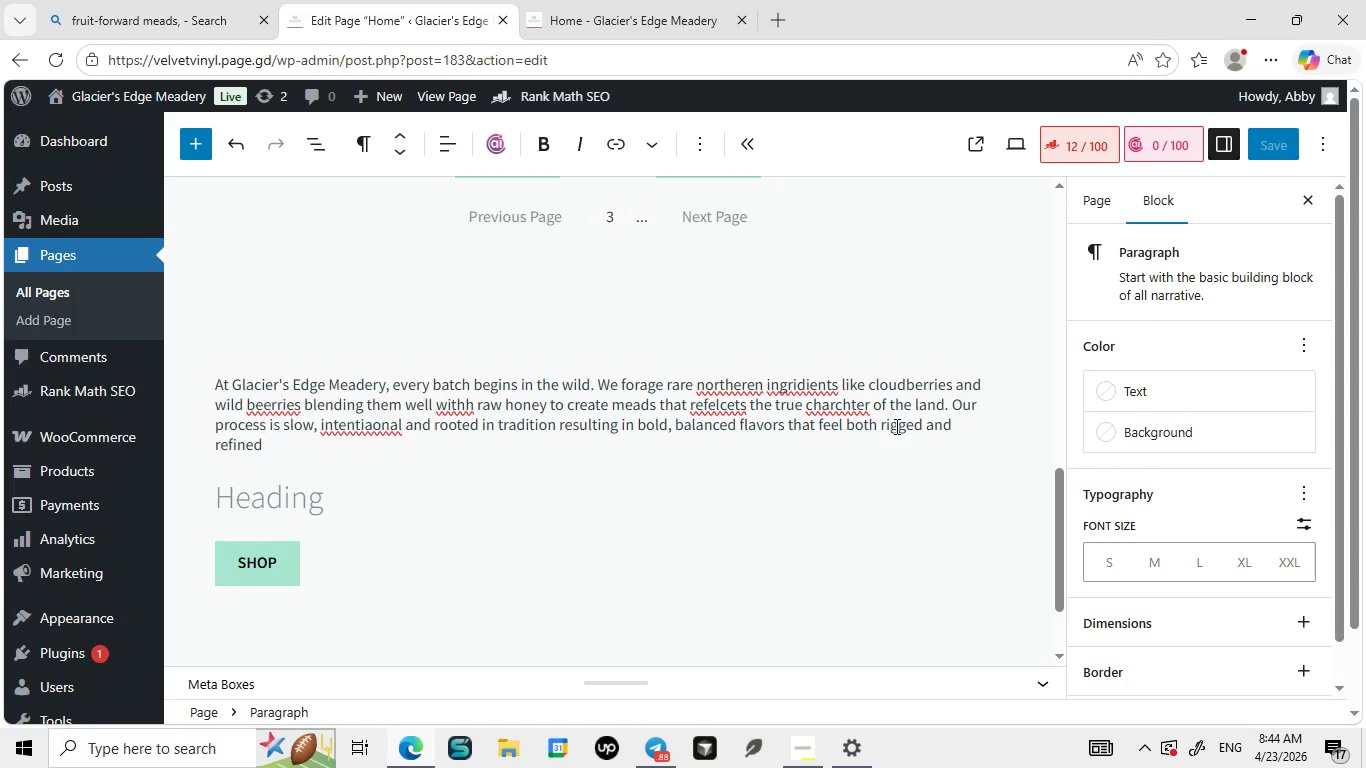 
key(Backspace)
 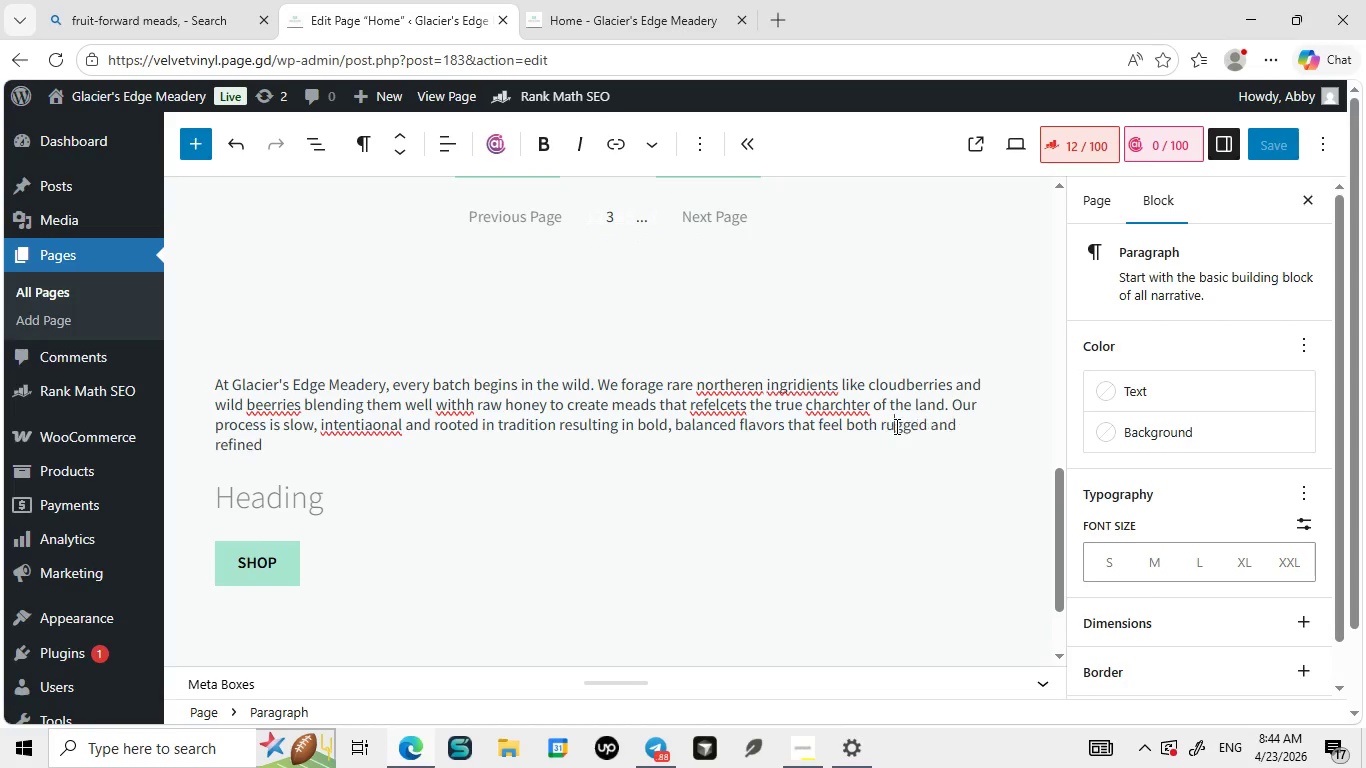 
key(U)
 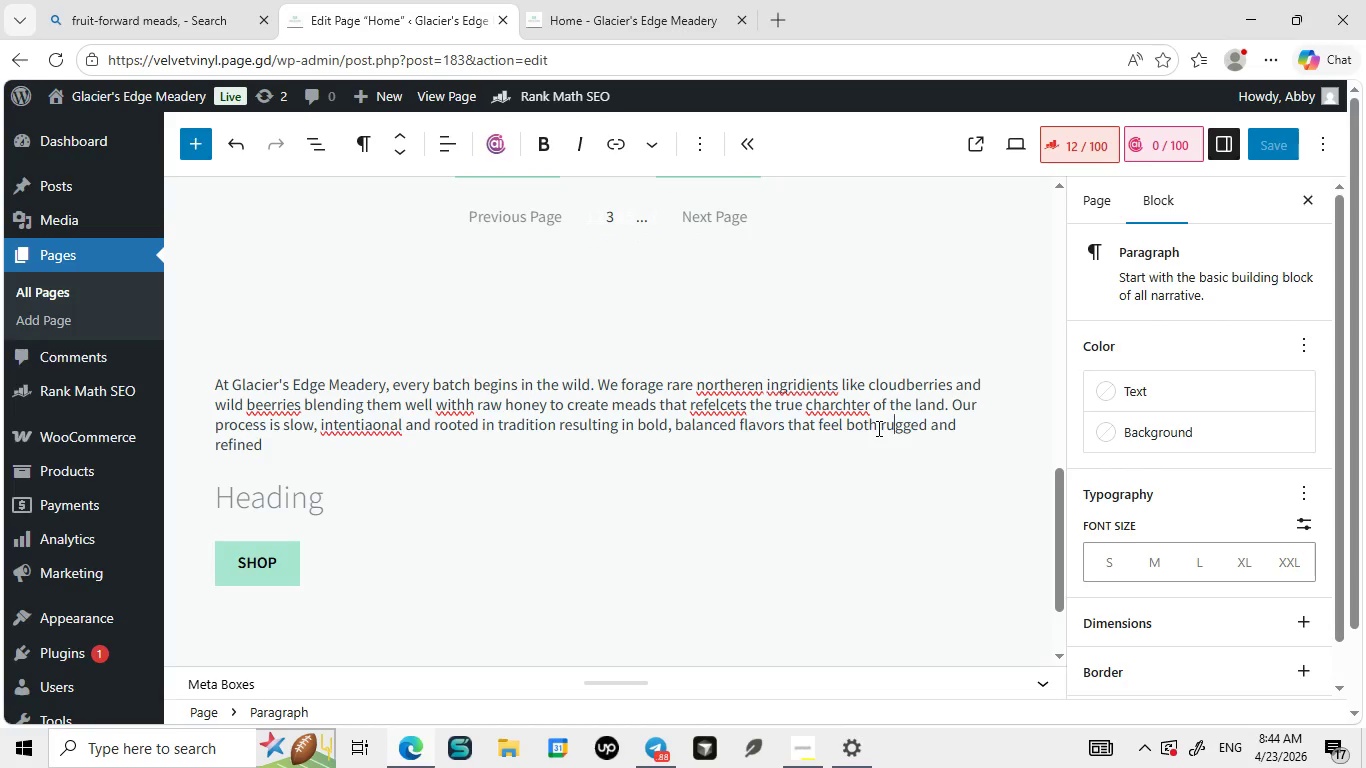 
left_click_drag(start_coordinate=[877, 428], to_coordinate=[929, 425])
 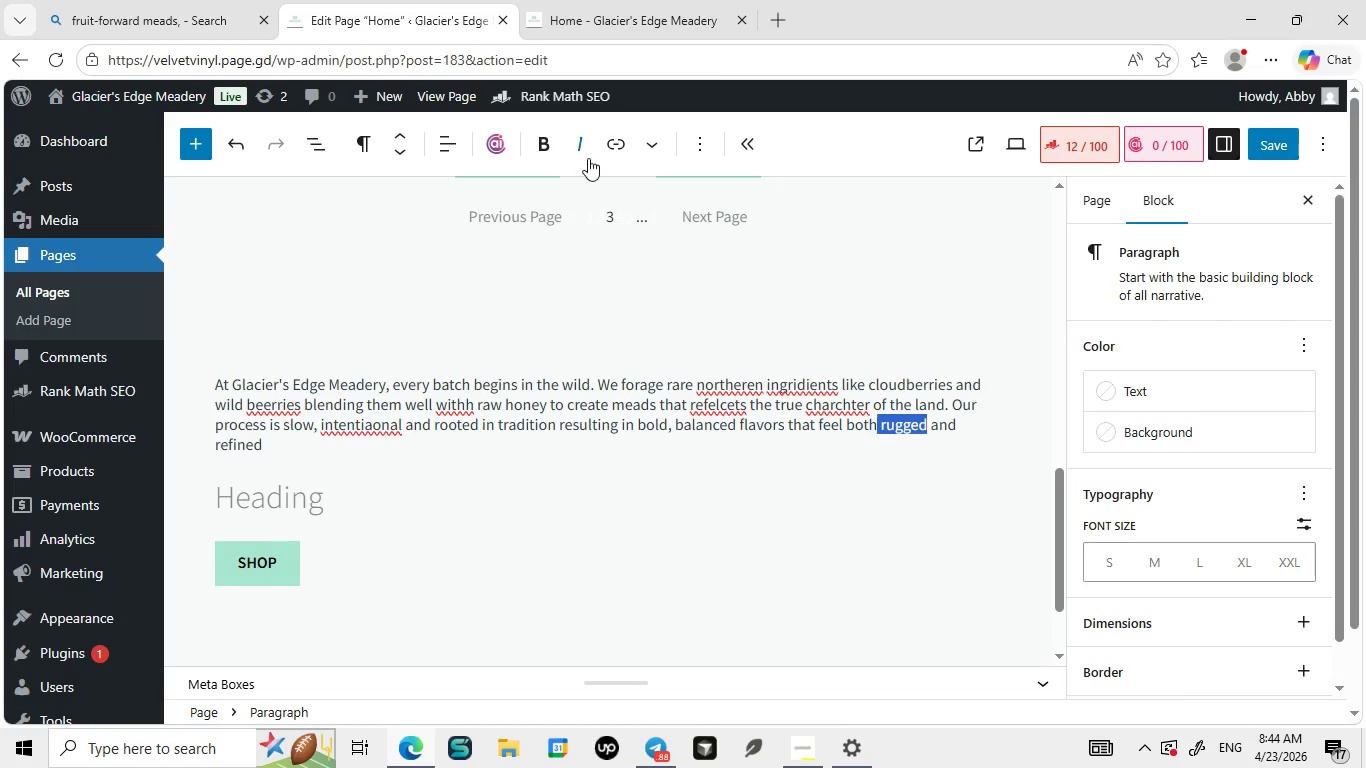 
left_click([582, 152])
 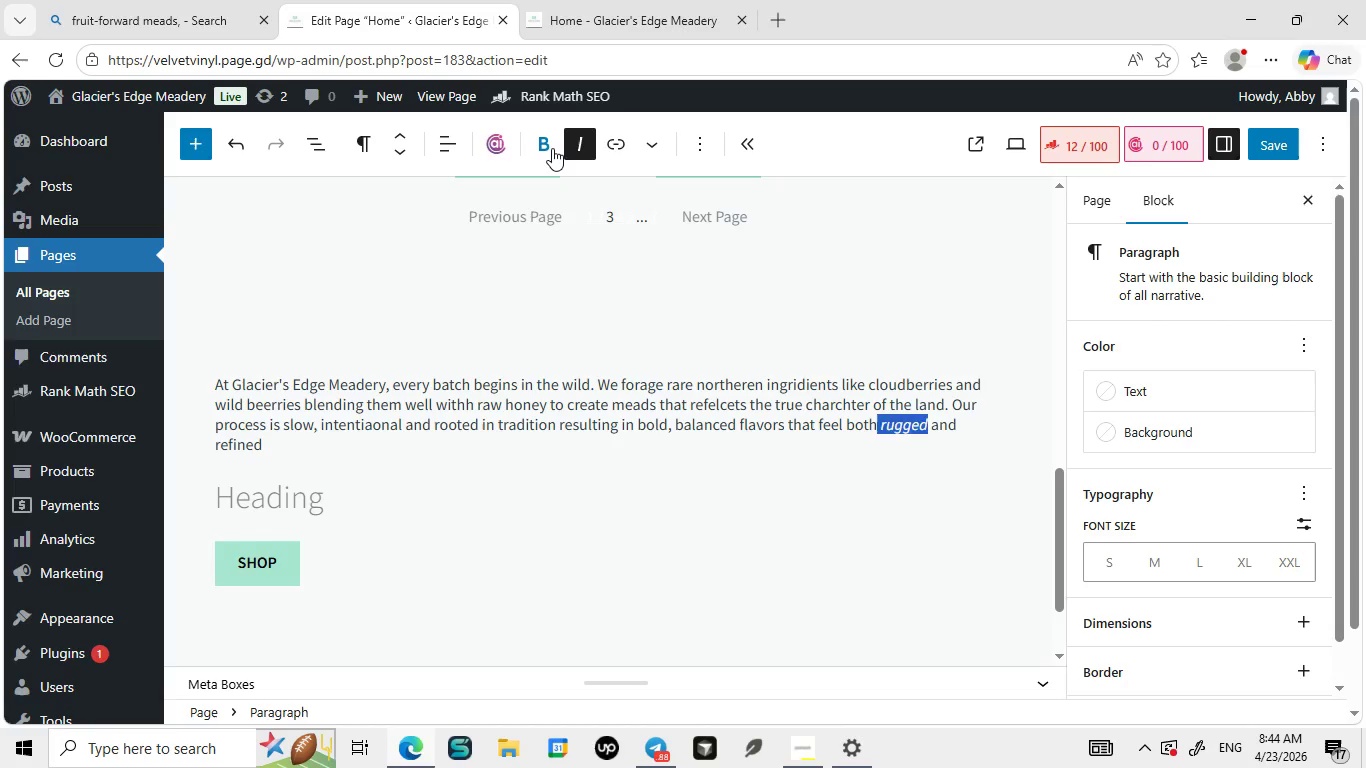 
left_click([552, 148])
 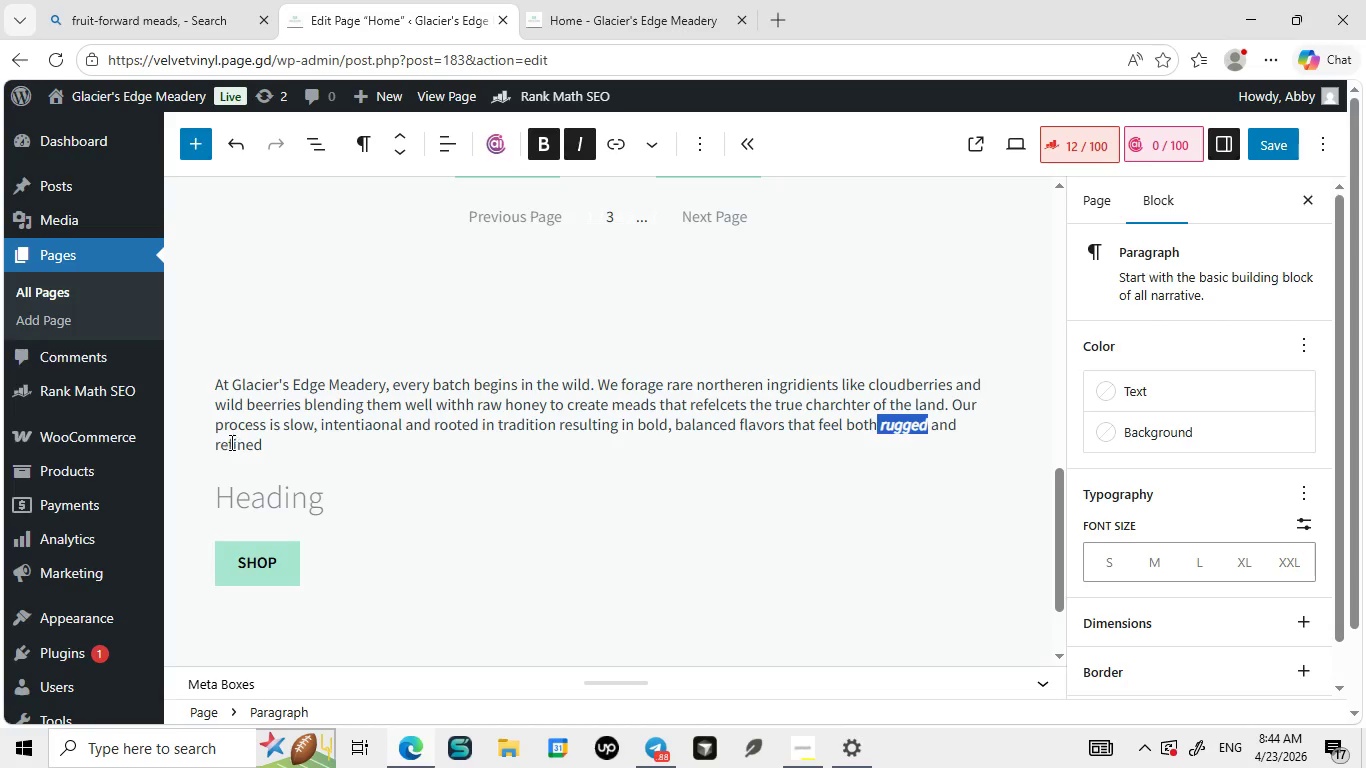 
double_click([238, 444])
 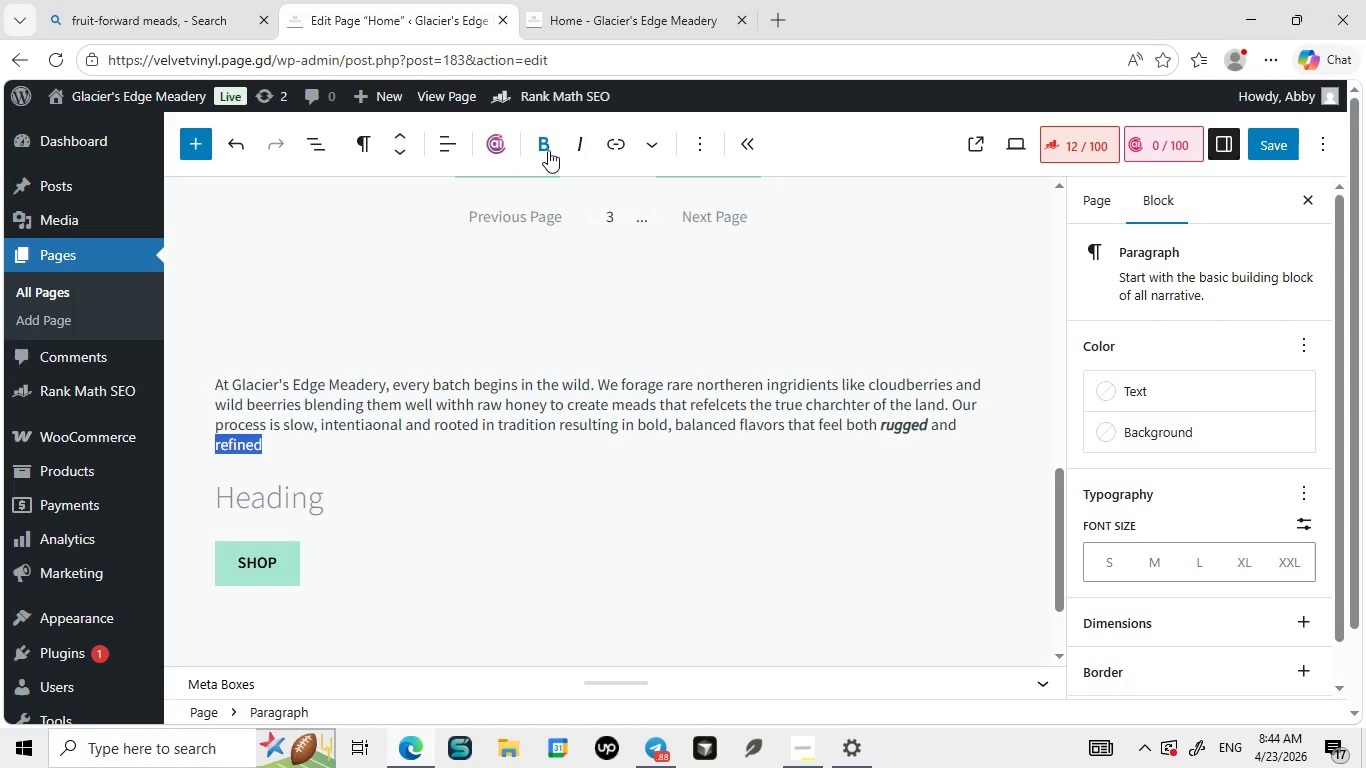 
left_click([583, 152])
 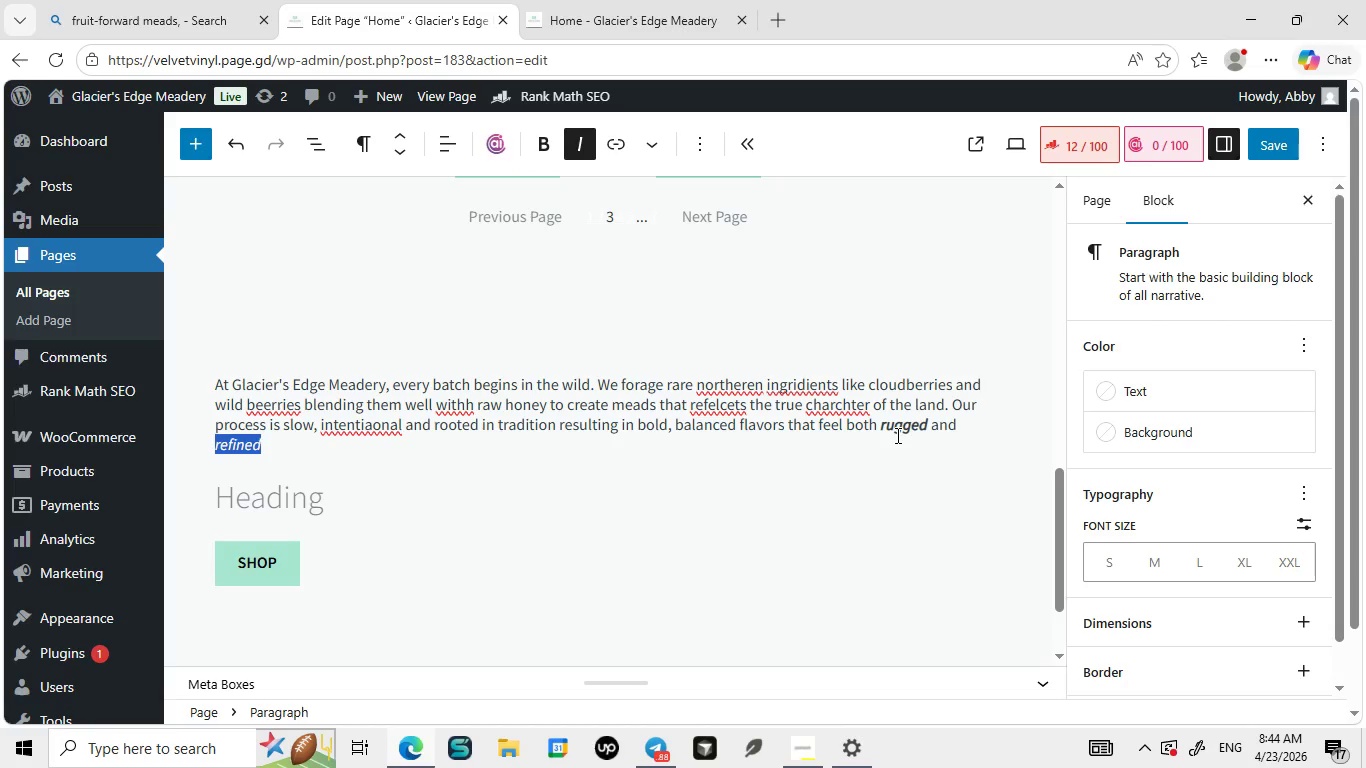 
double_click([896, 435])
 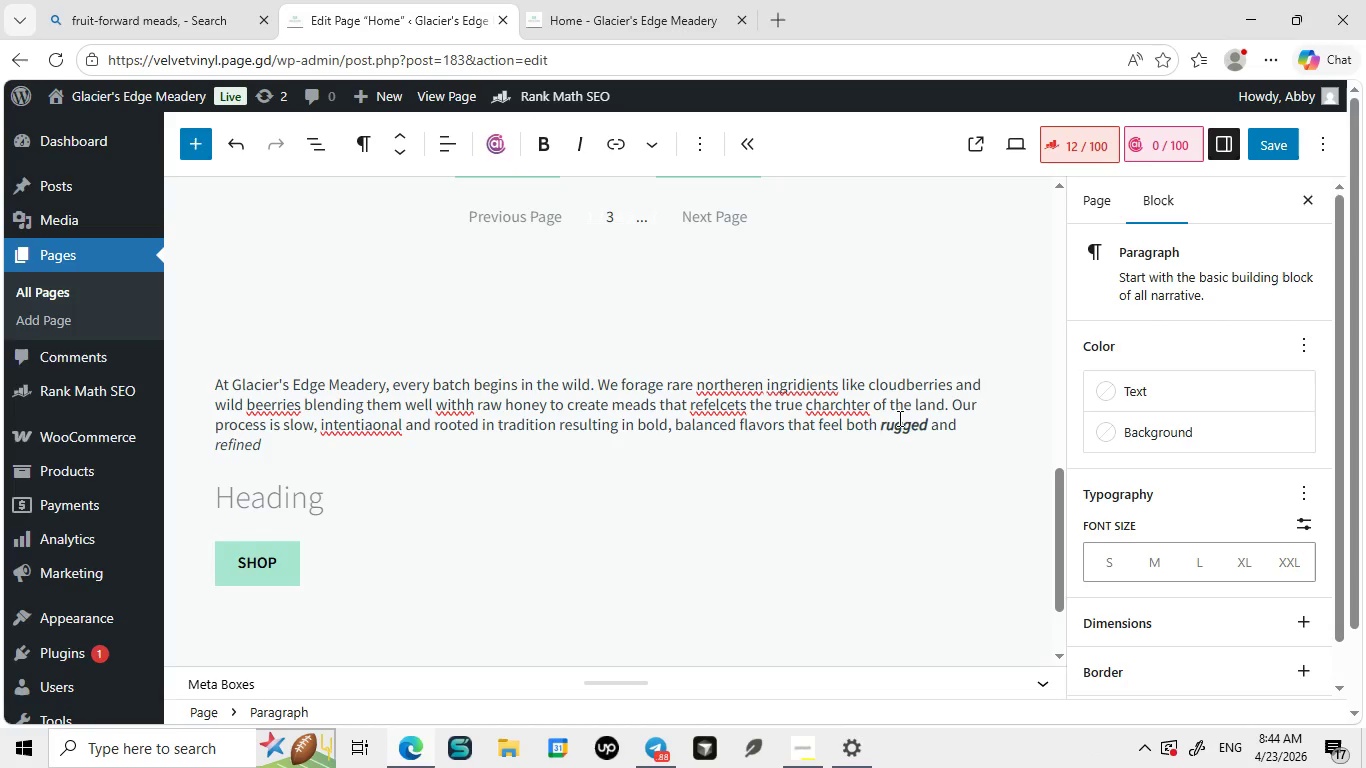 
double_click([898, 418])
 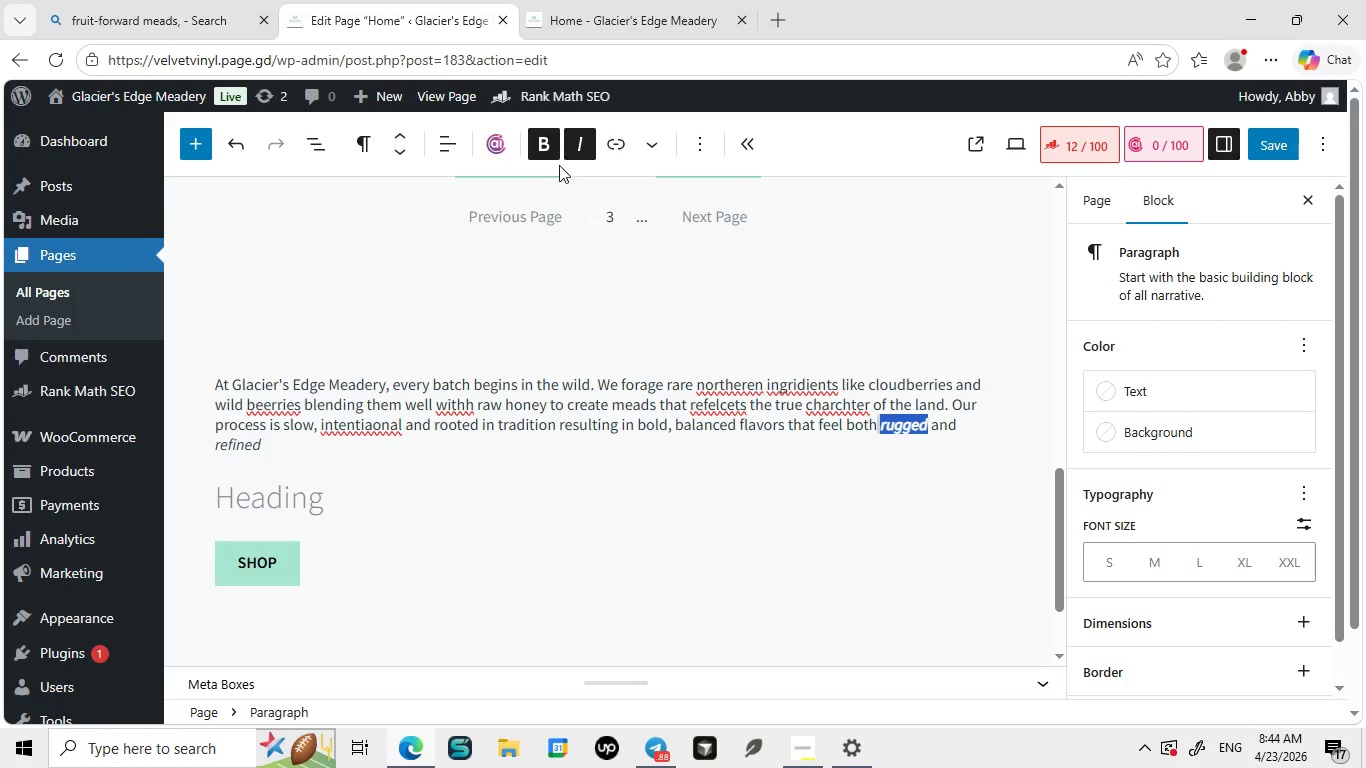 
left_click([551, 151])
 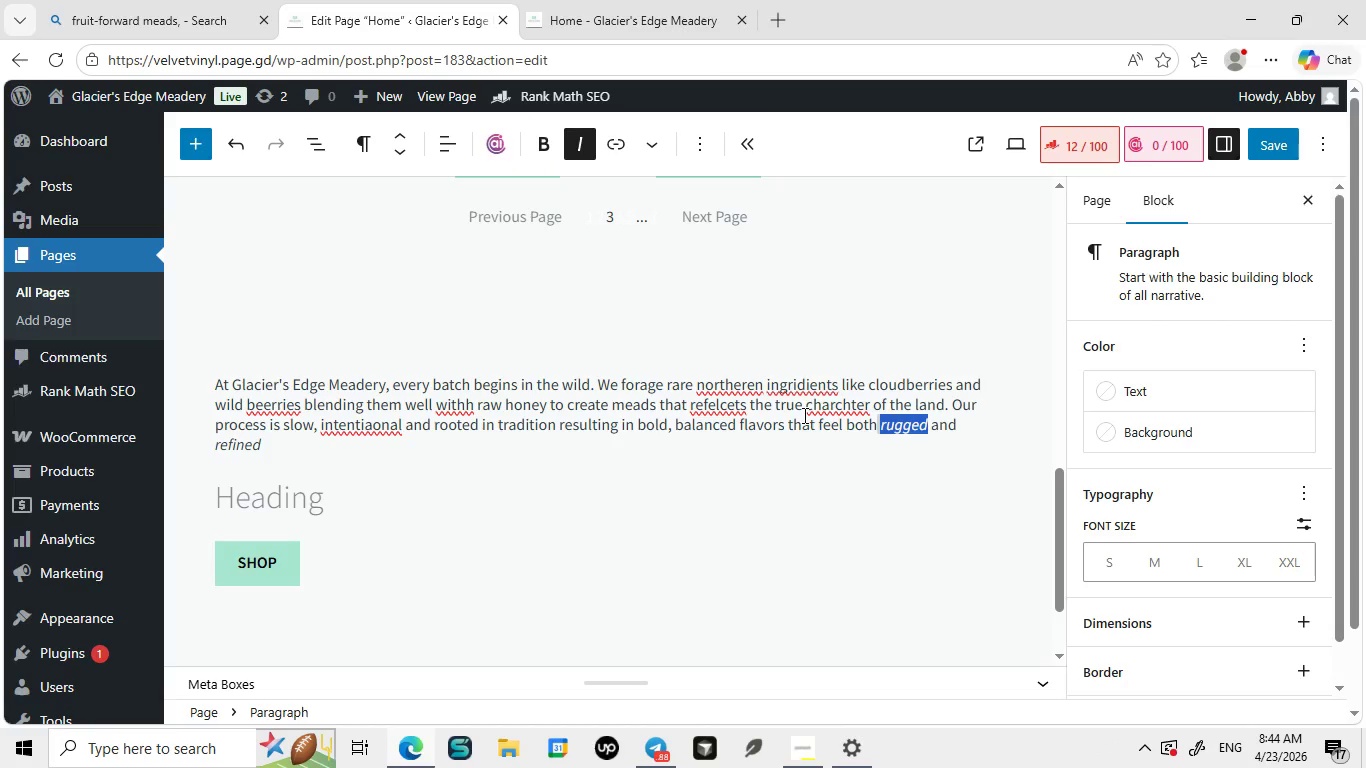 
left_click([777, 385])
 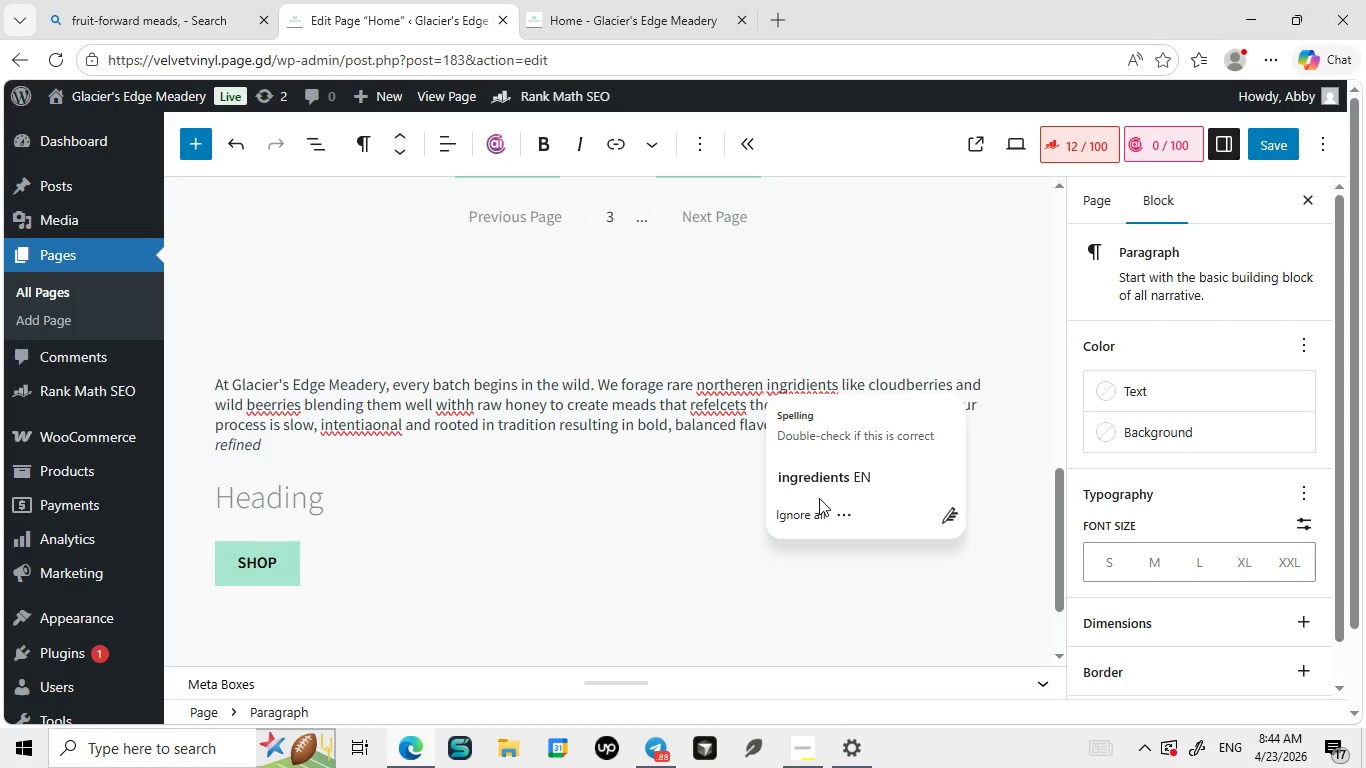 
left_click([811, 472])
 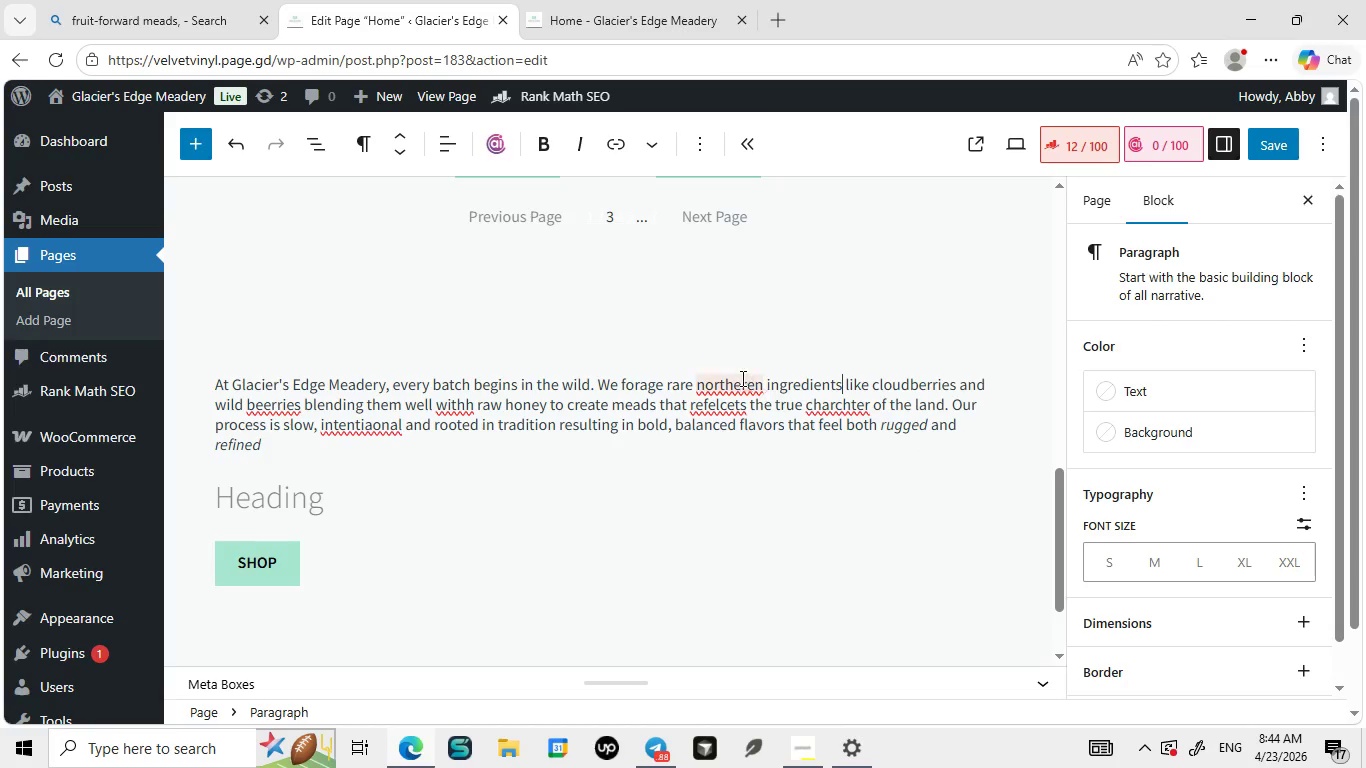 
left_click([741, 378])
 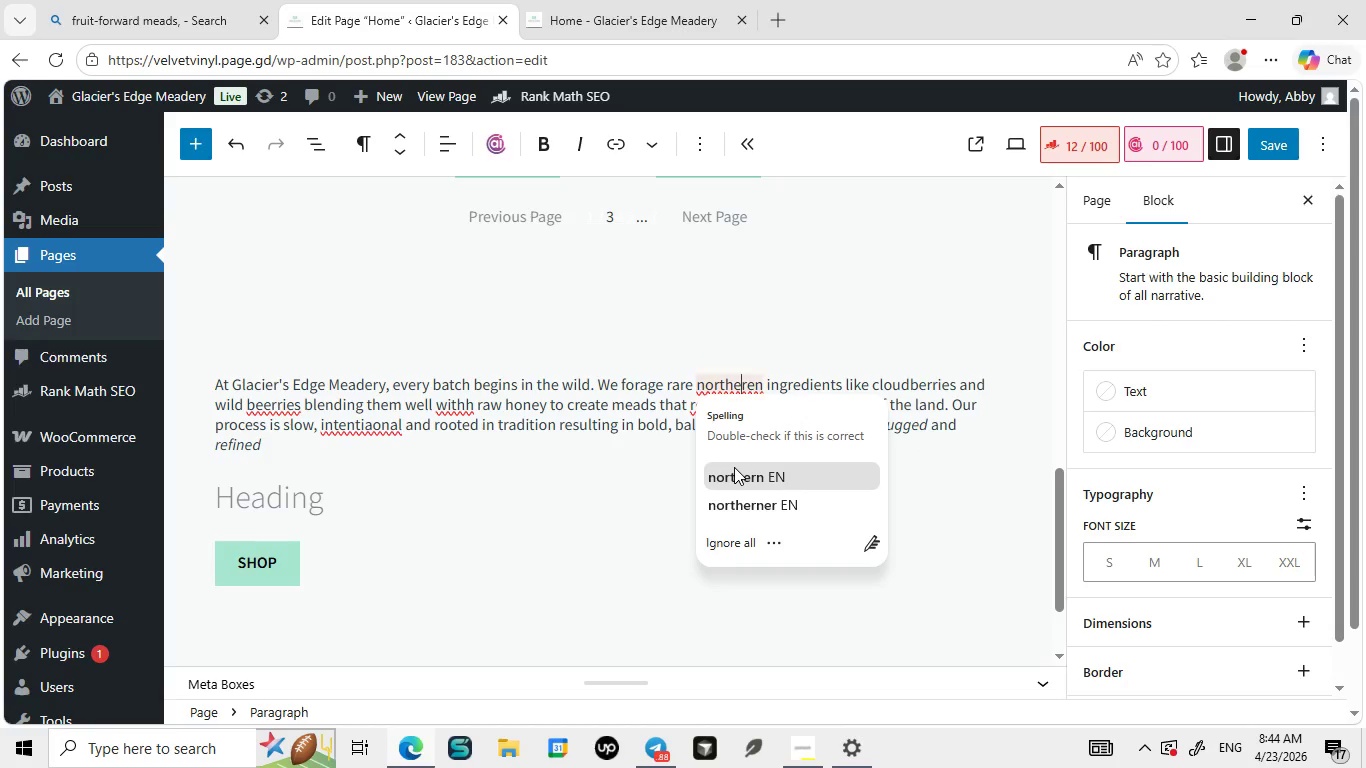 
left_click([734, 467])
 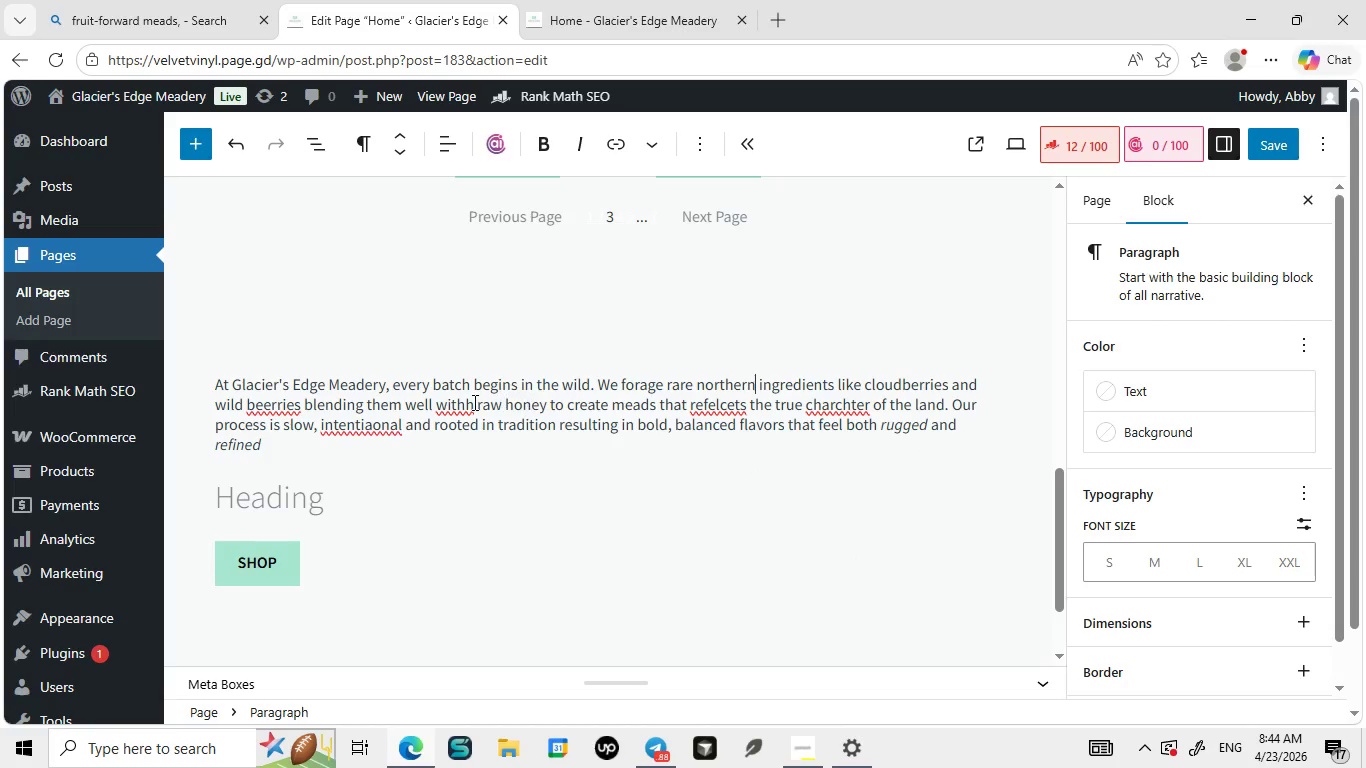 
left_click([454, 403])
 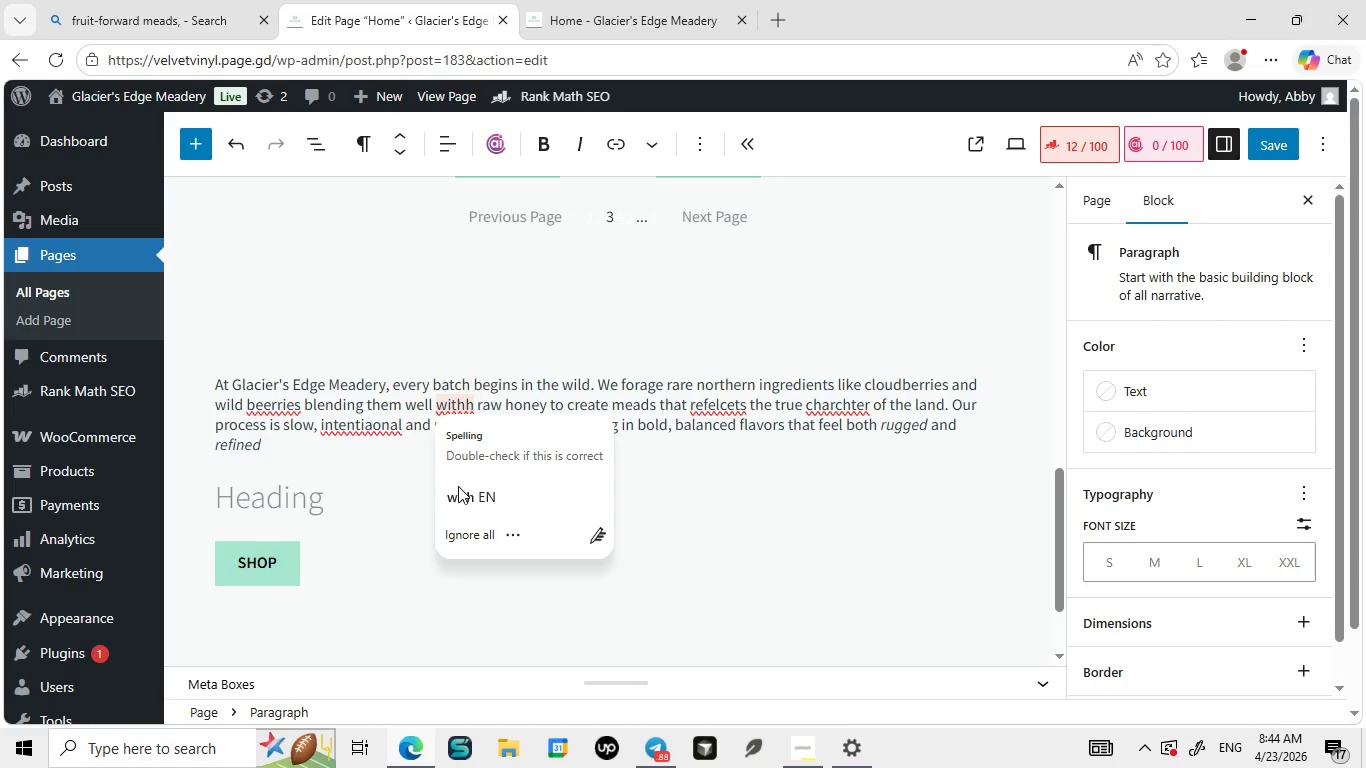 
left_click([456, 499])
 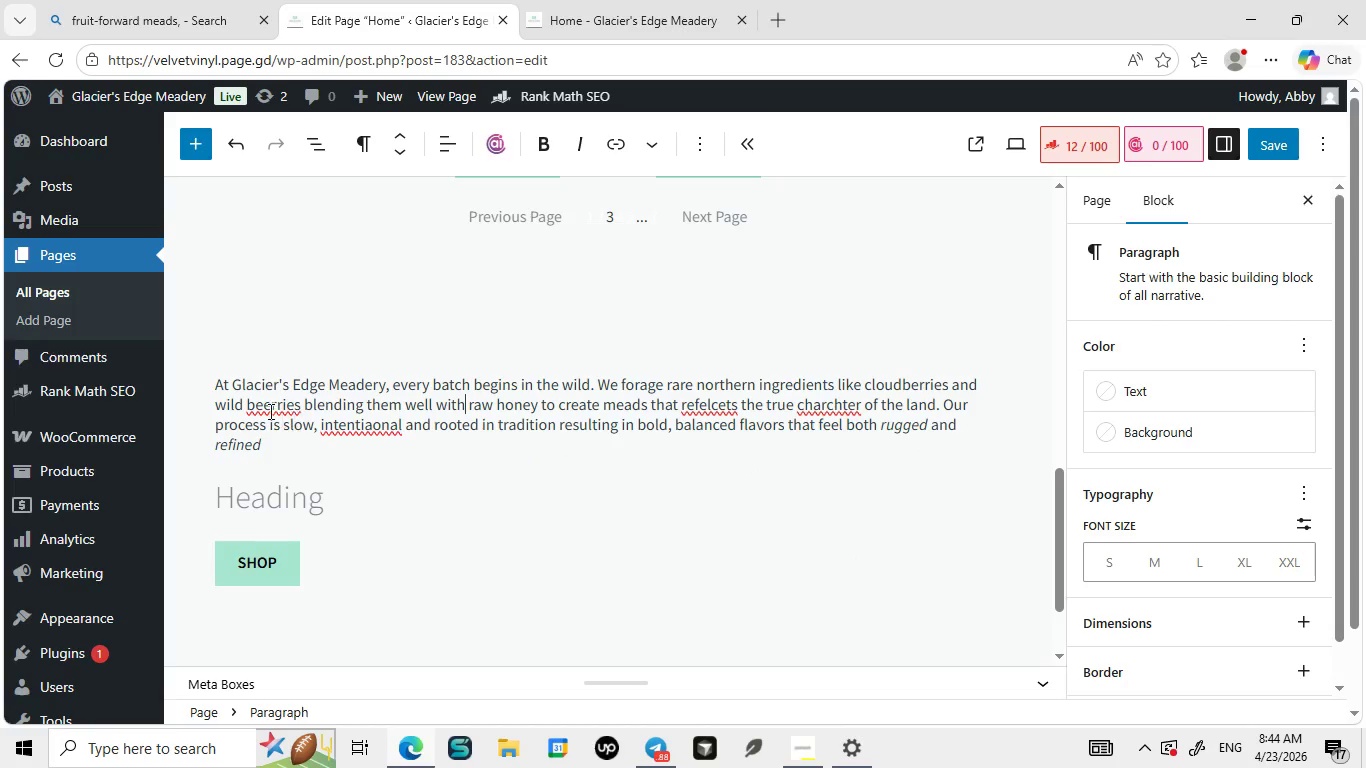 
left_click([267, 408])
 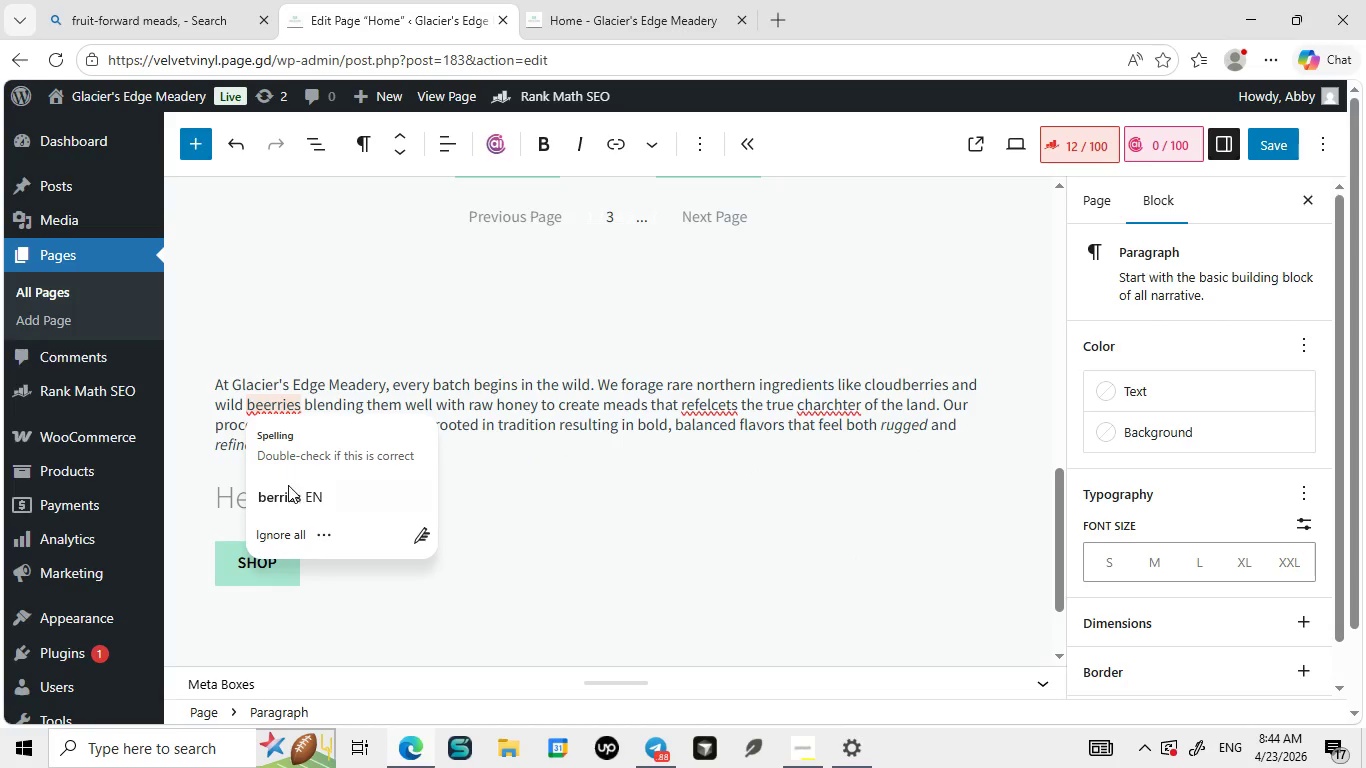 
left_click([288, 488])
 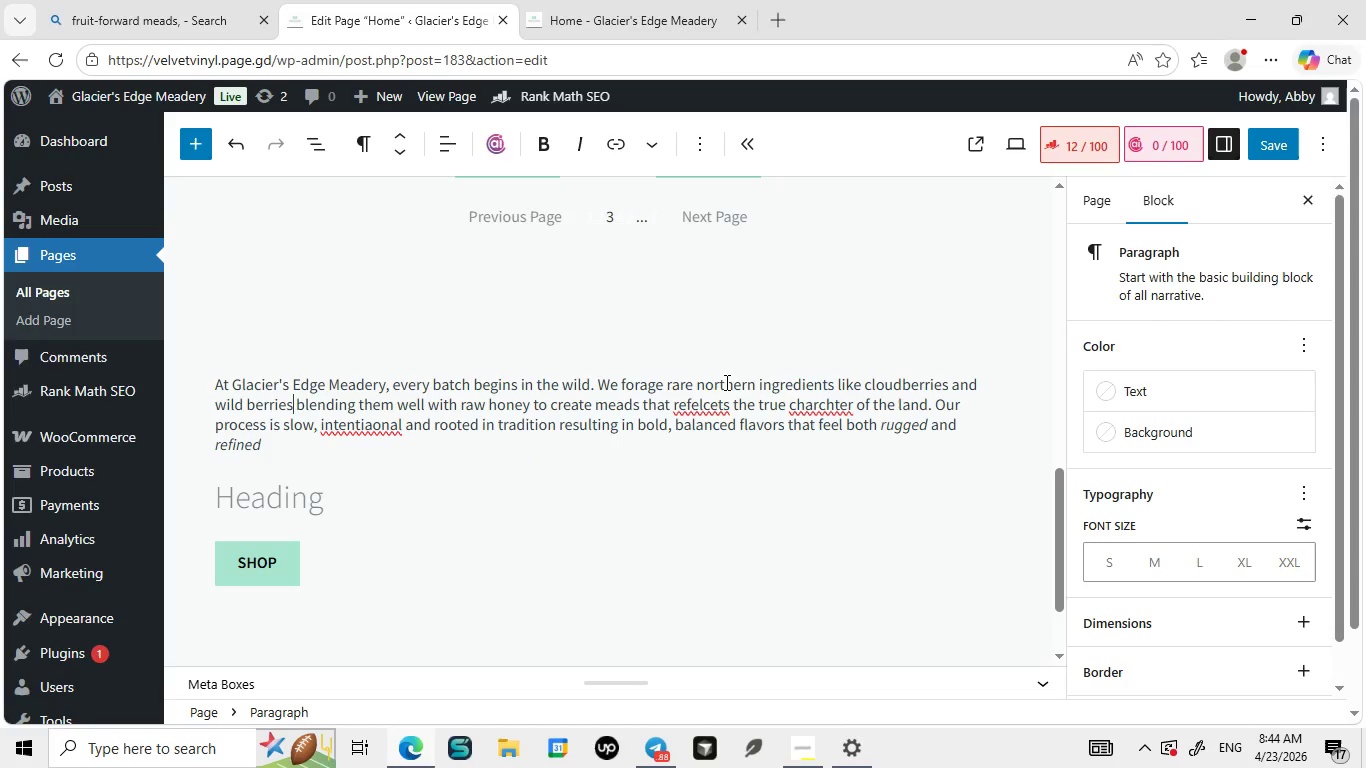 
left_click([714, 400])
 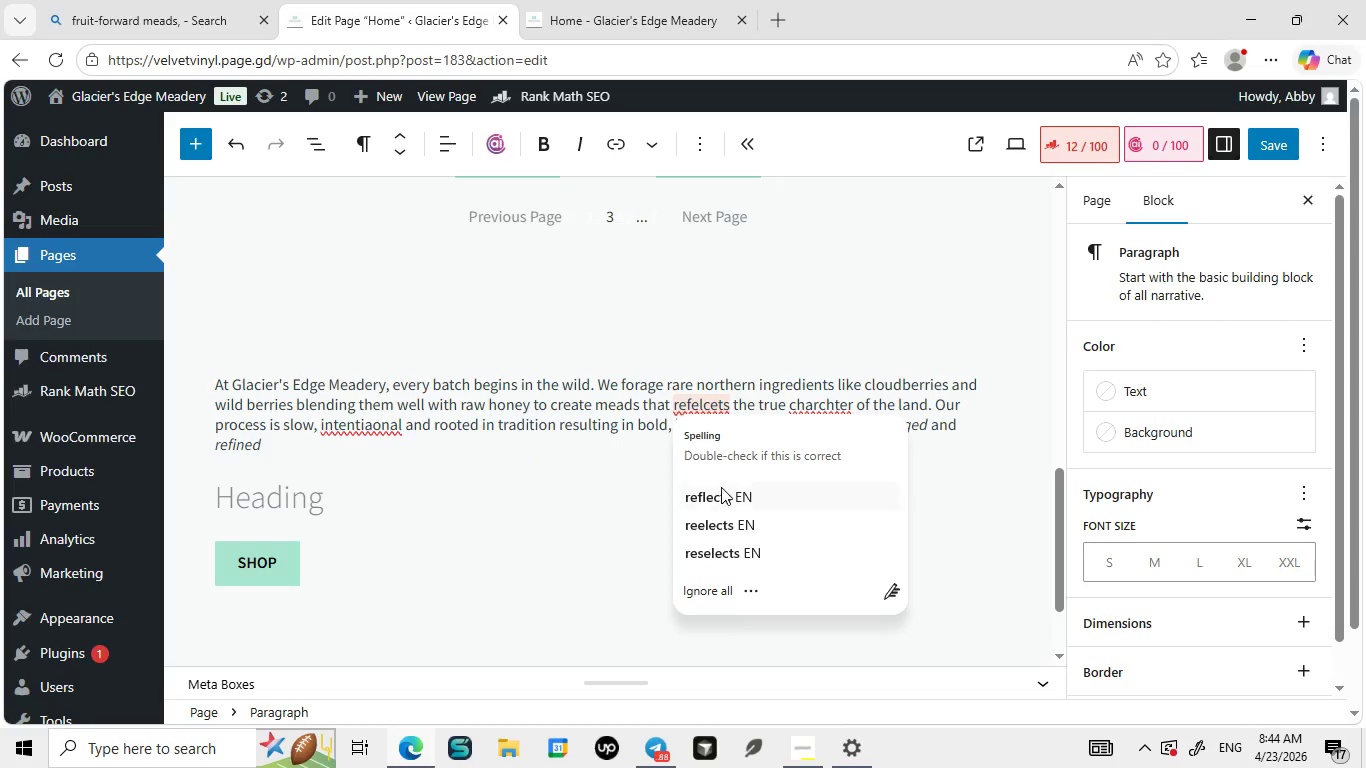 
left_click([721, 487])
 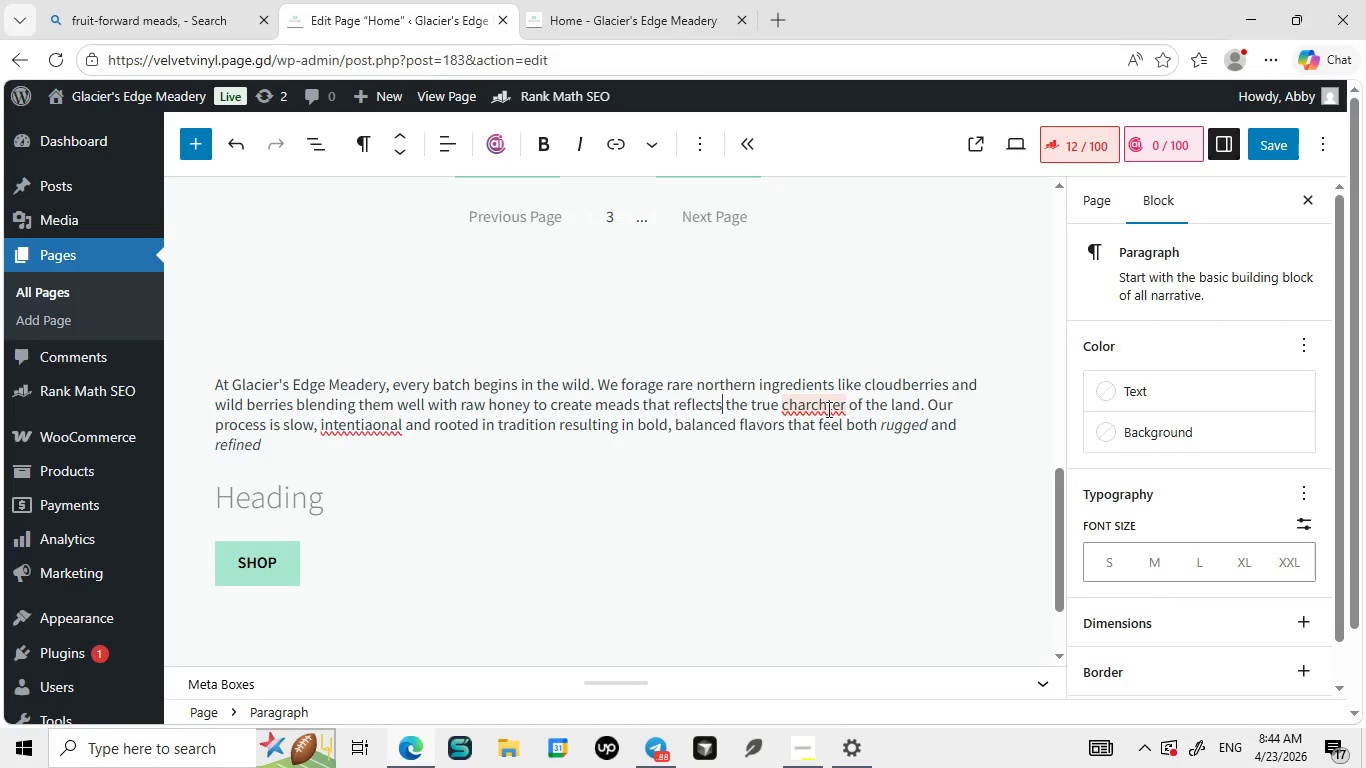 
left_click([828, 409])
 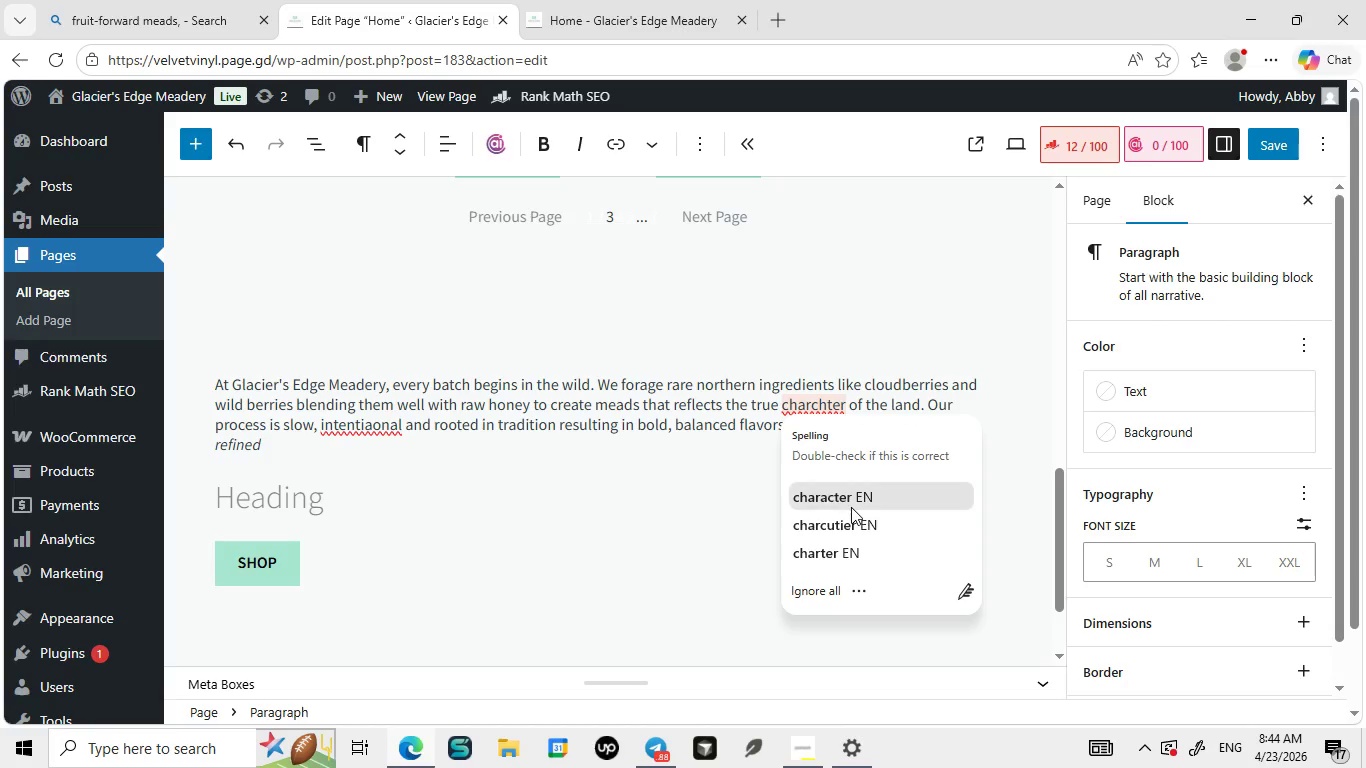 
left_click([851, 507])
 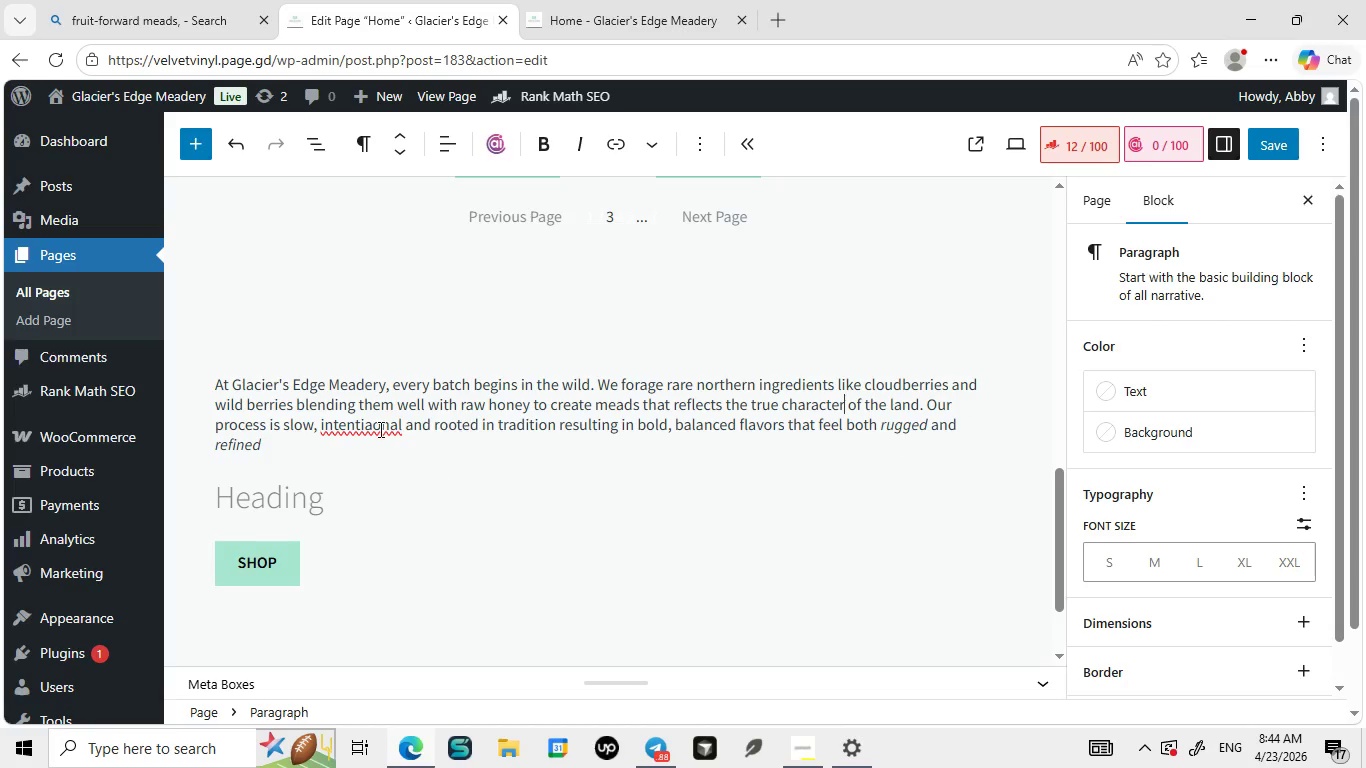 
left_click([366, 425])
 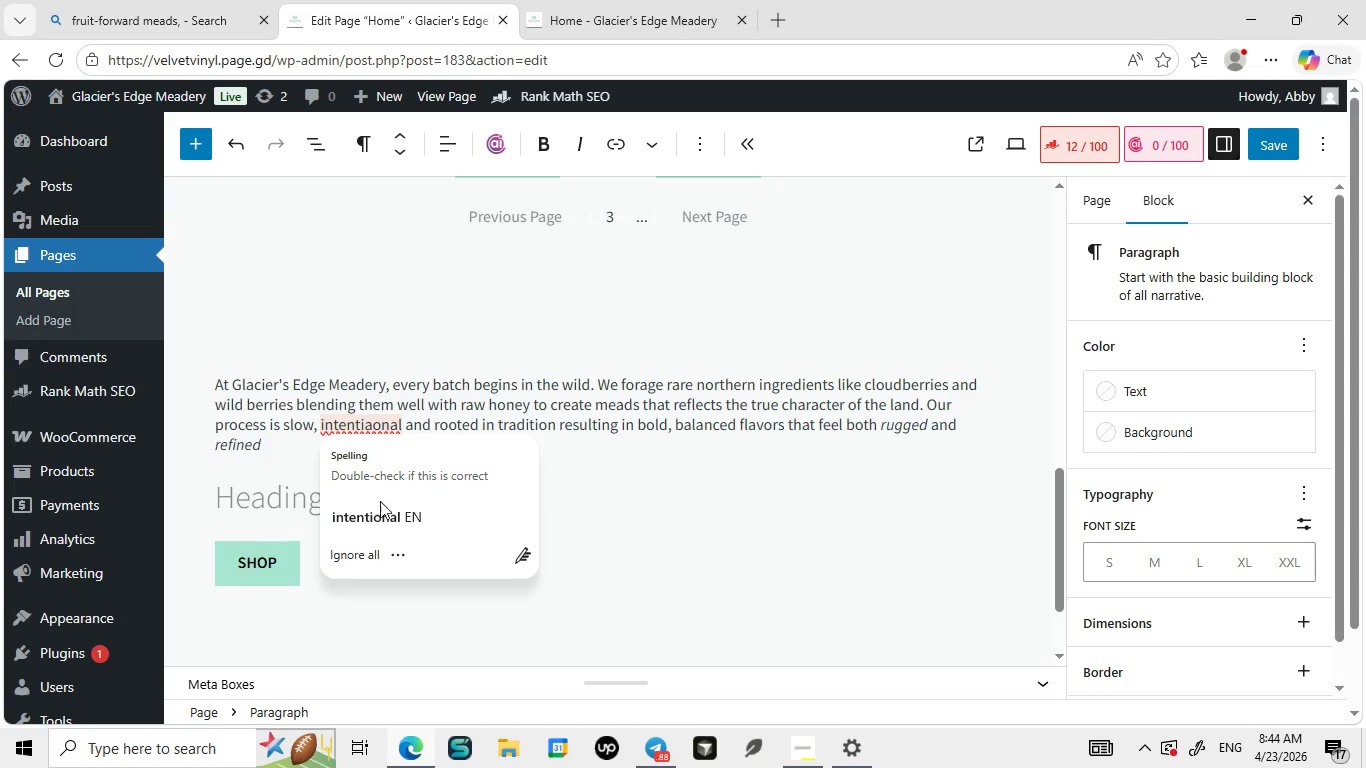 
left_click([377, 511])
 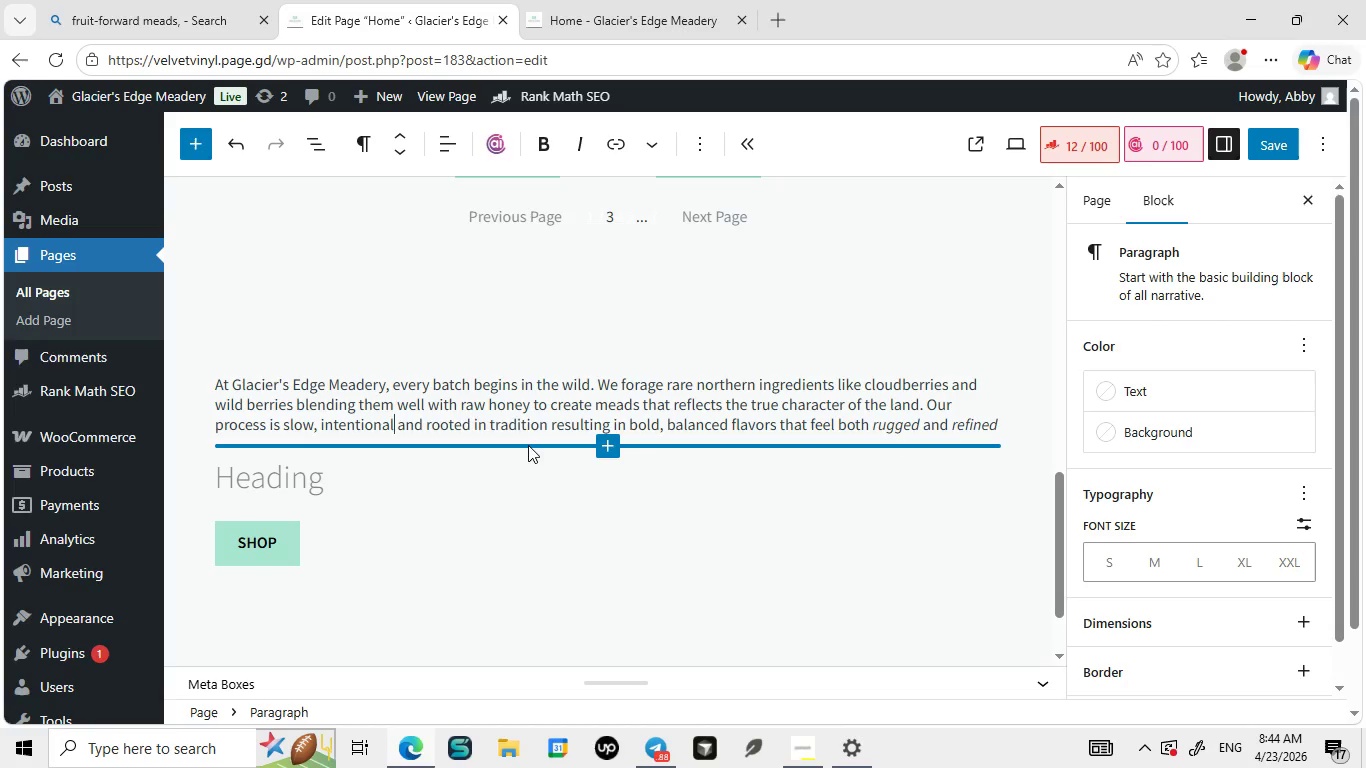 
left_click([295, 470])
 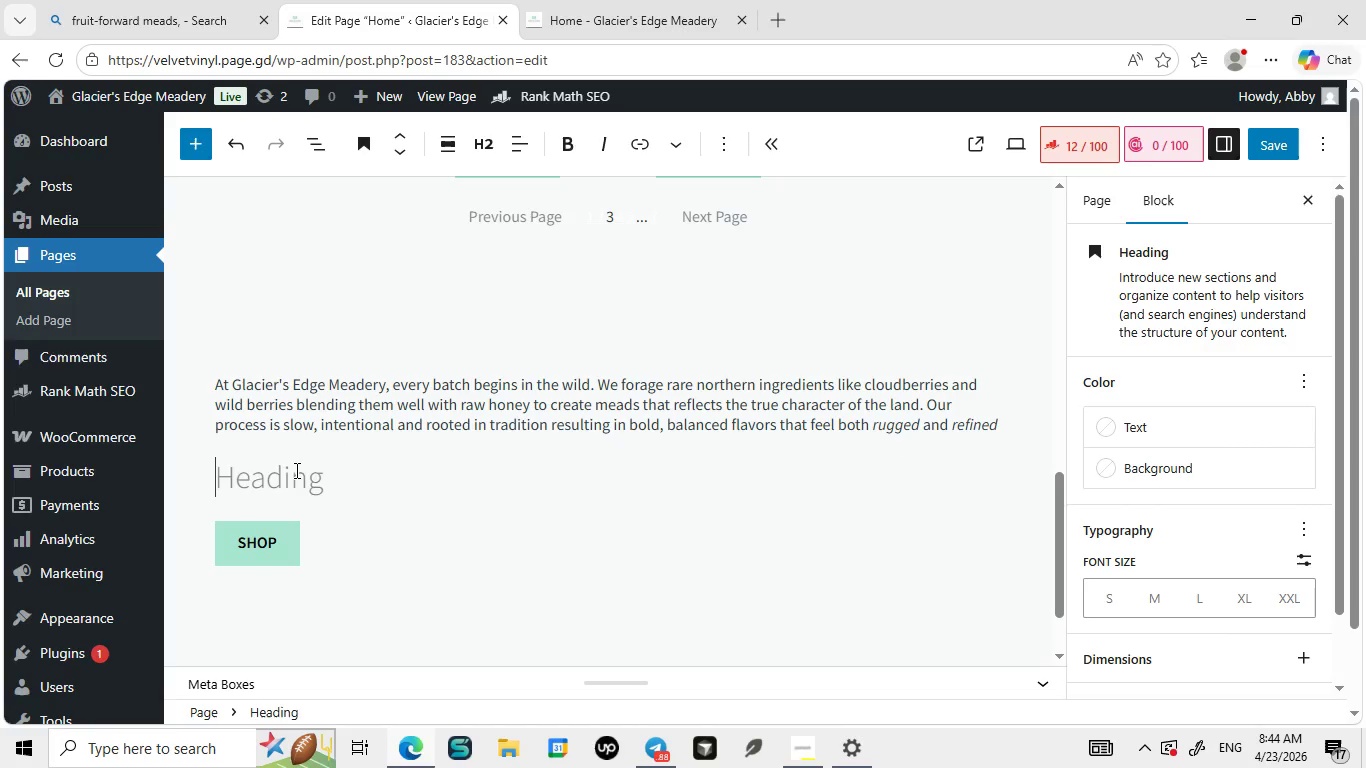 
key(Slash)
 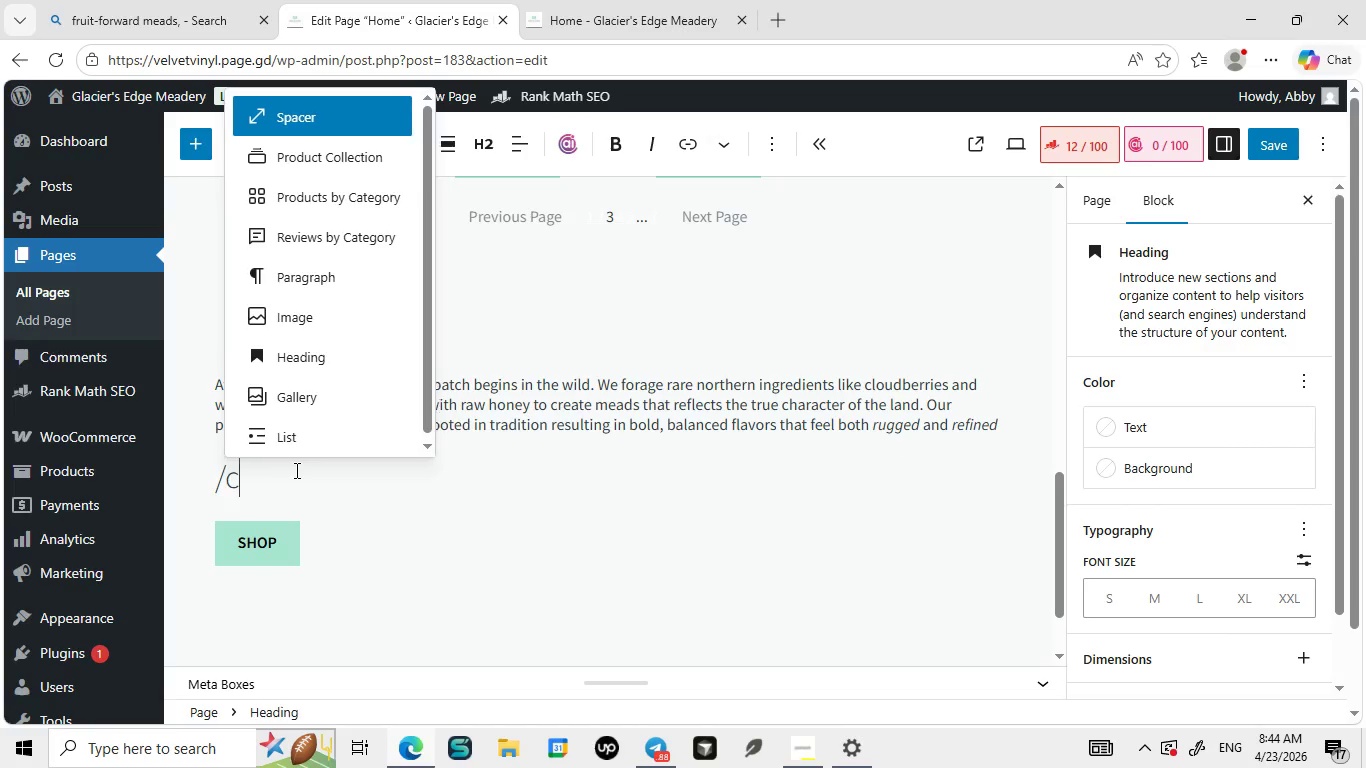 
key(C)
 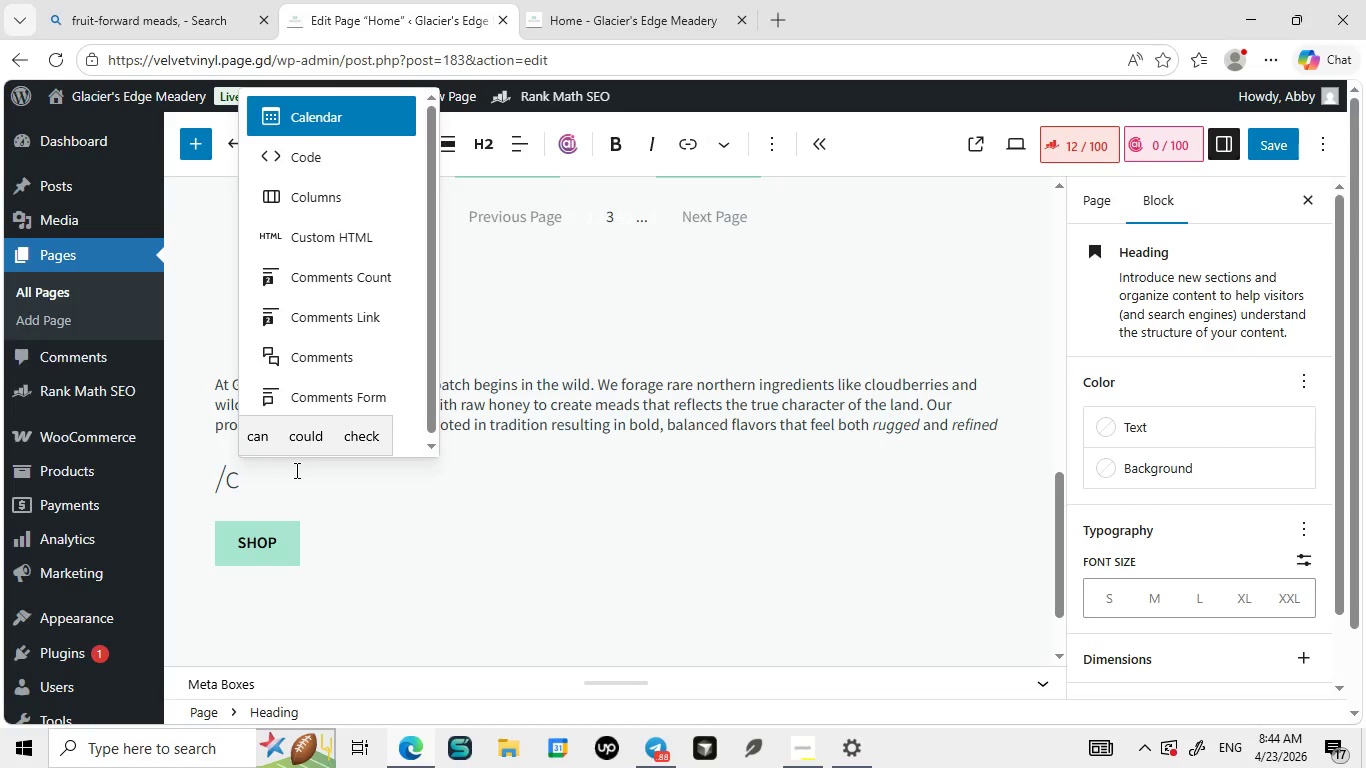 
key(Backspace)
 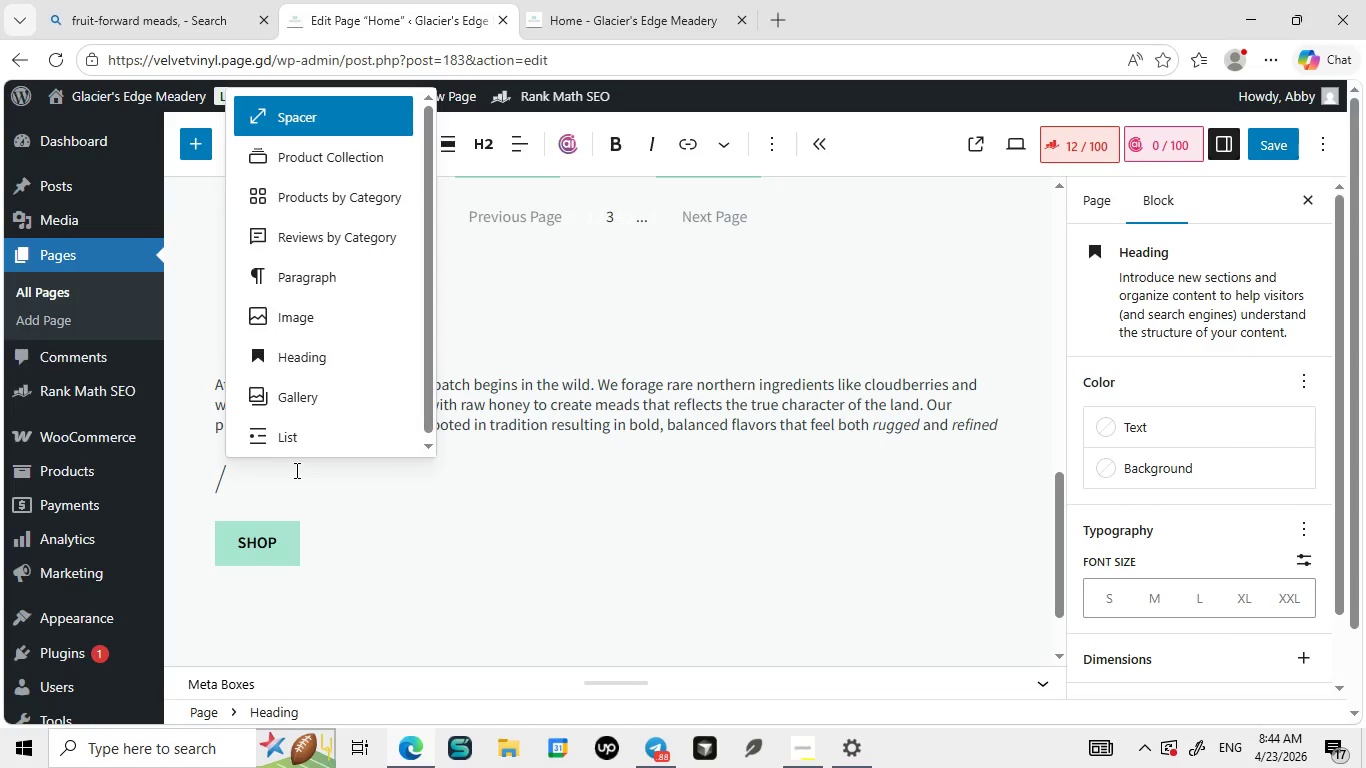 
key(Backspace)
 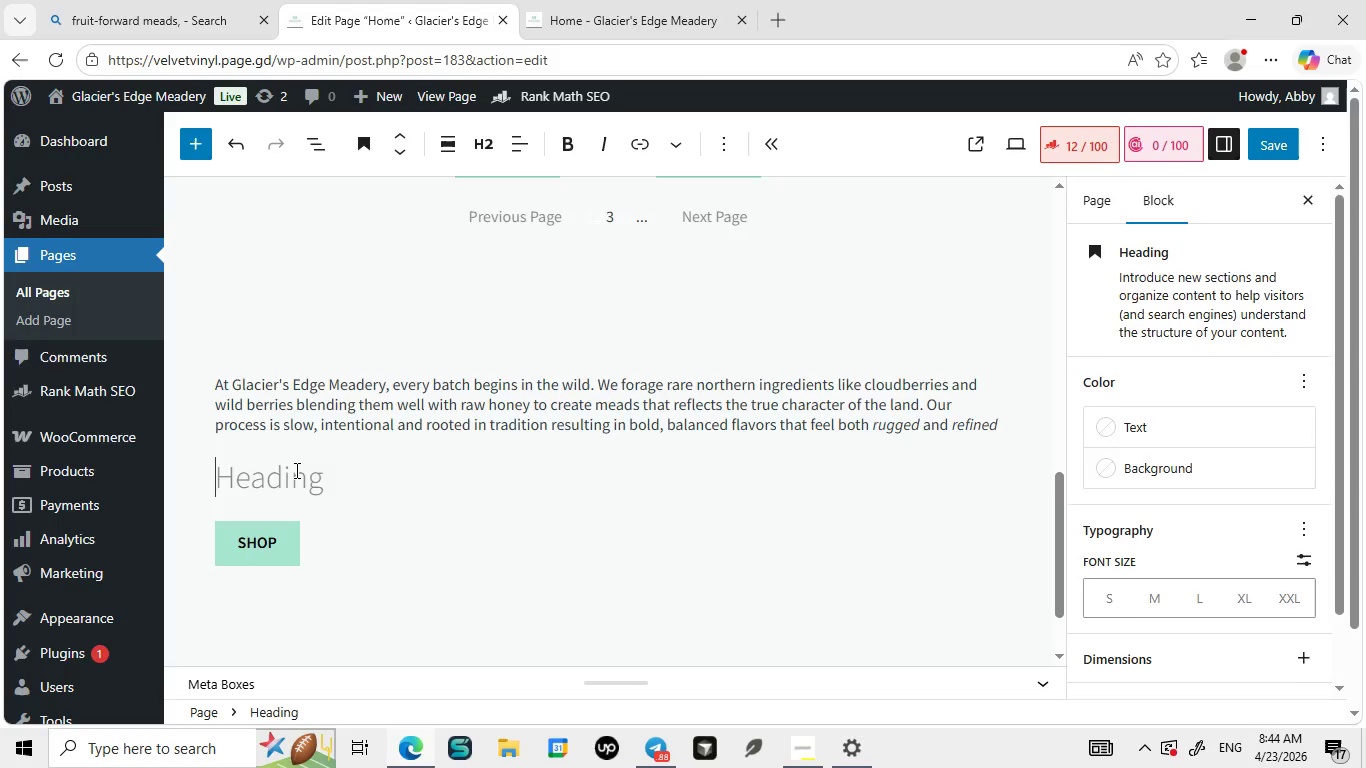 
key(Enter)
 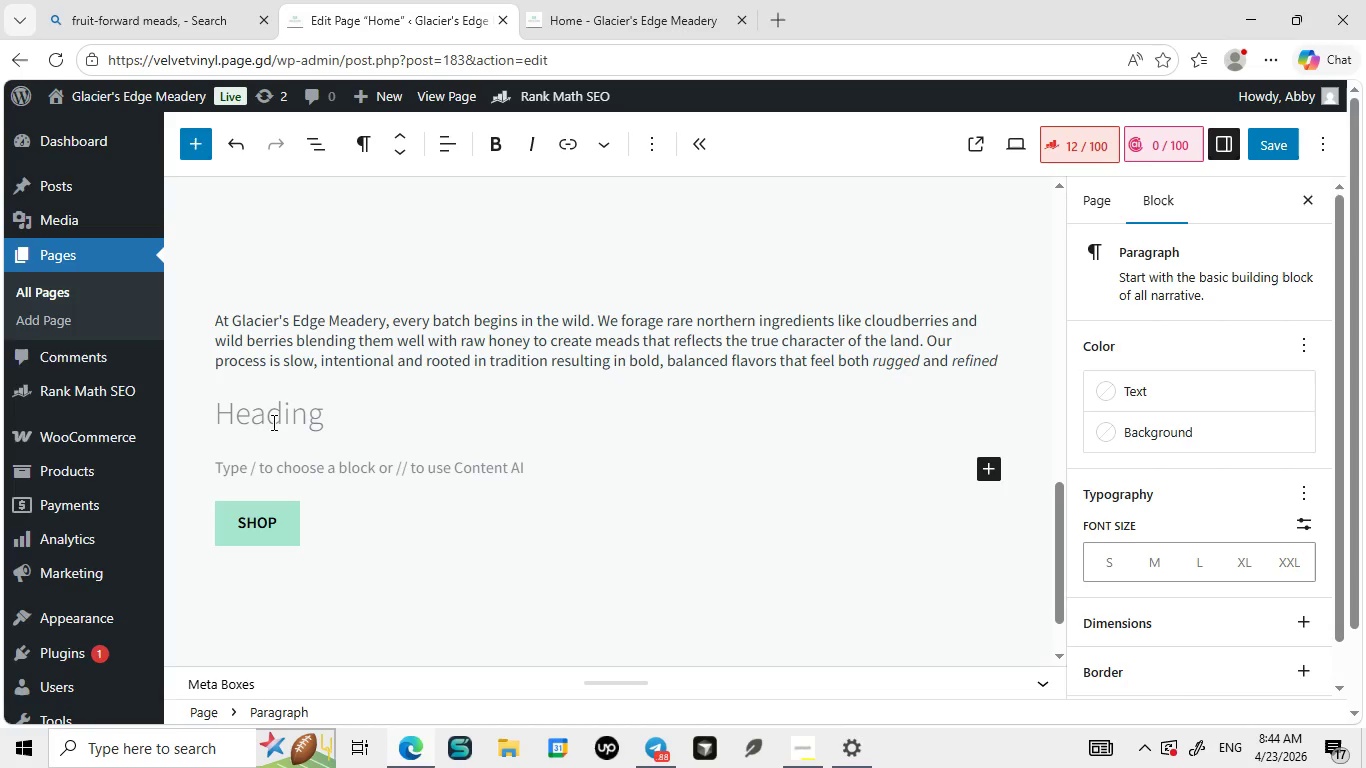 
left_click([262, 415])
 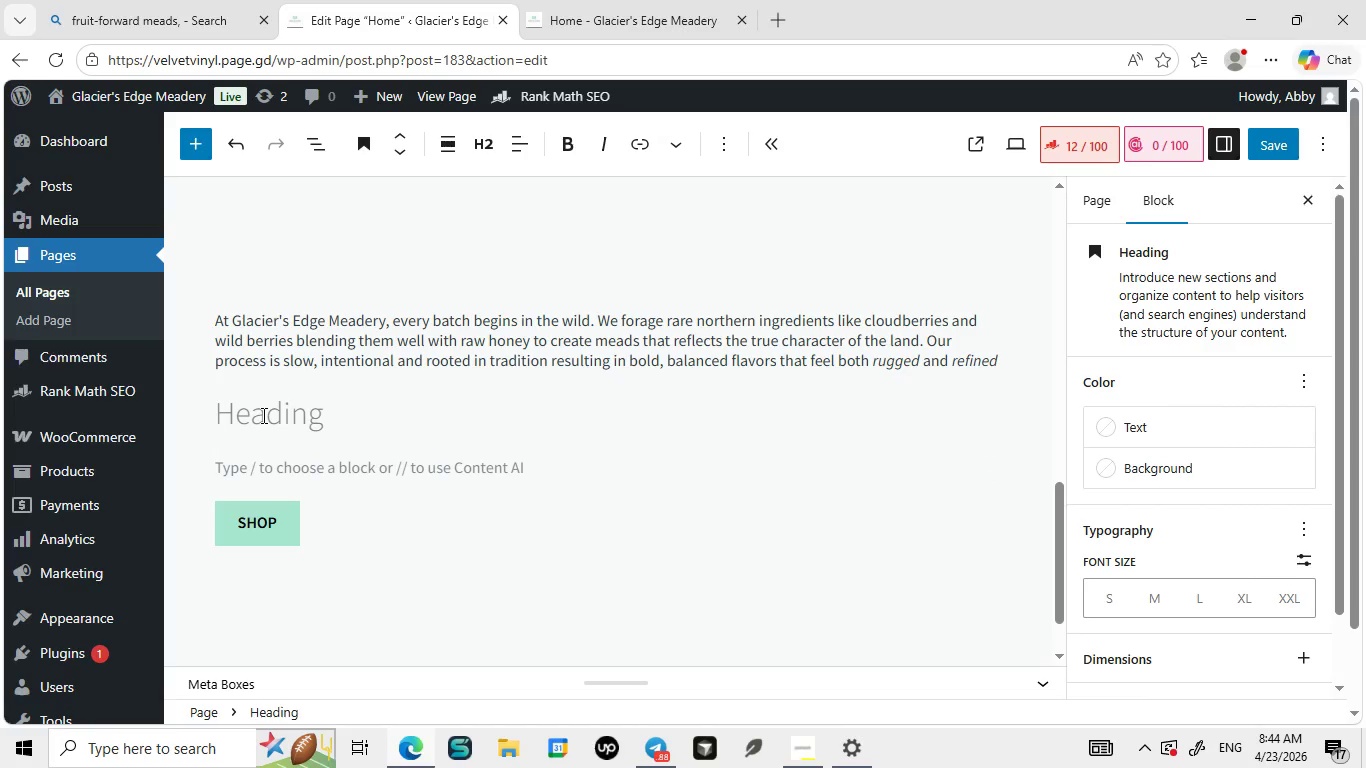 
key(Backspace)
 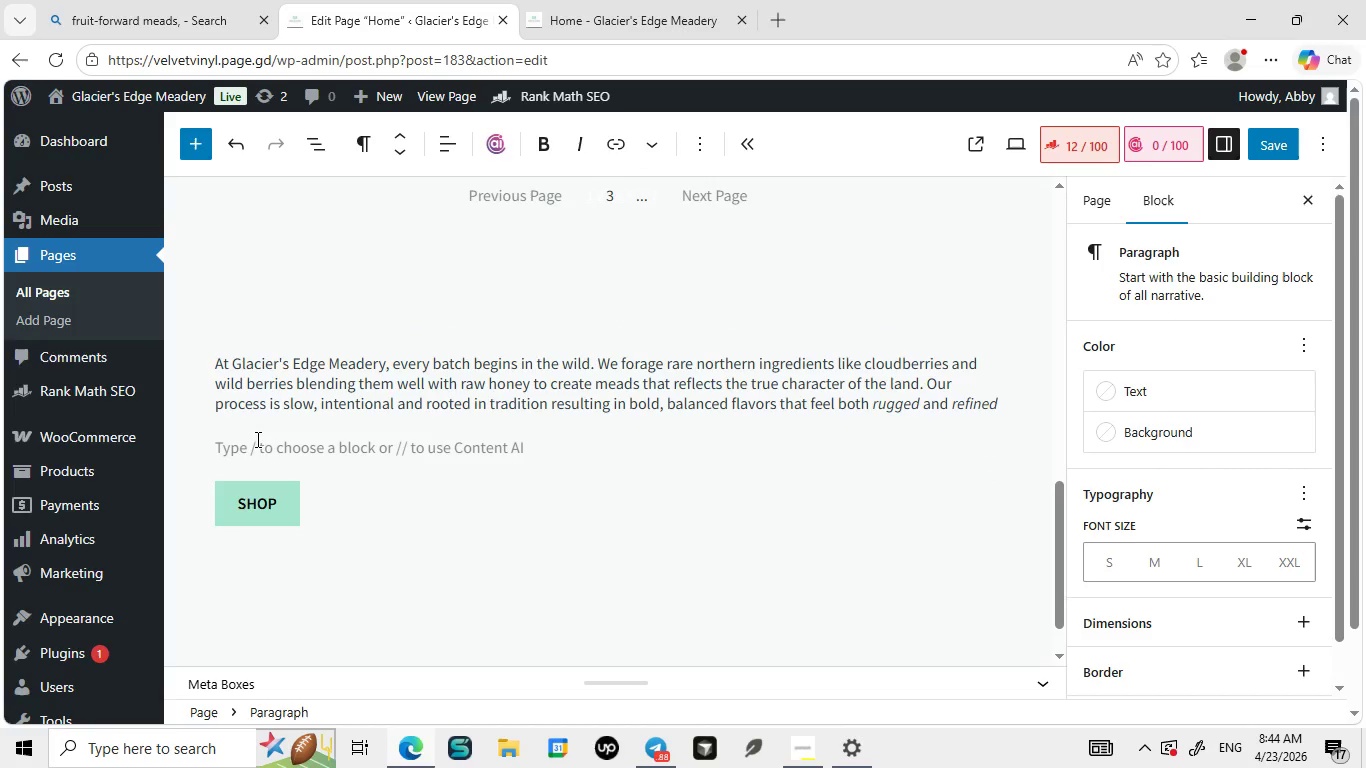 
left_click([255, 444])
 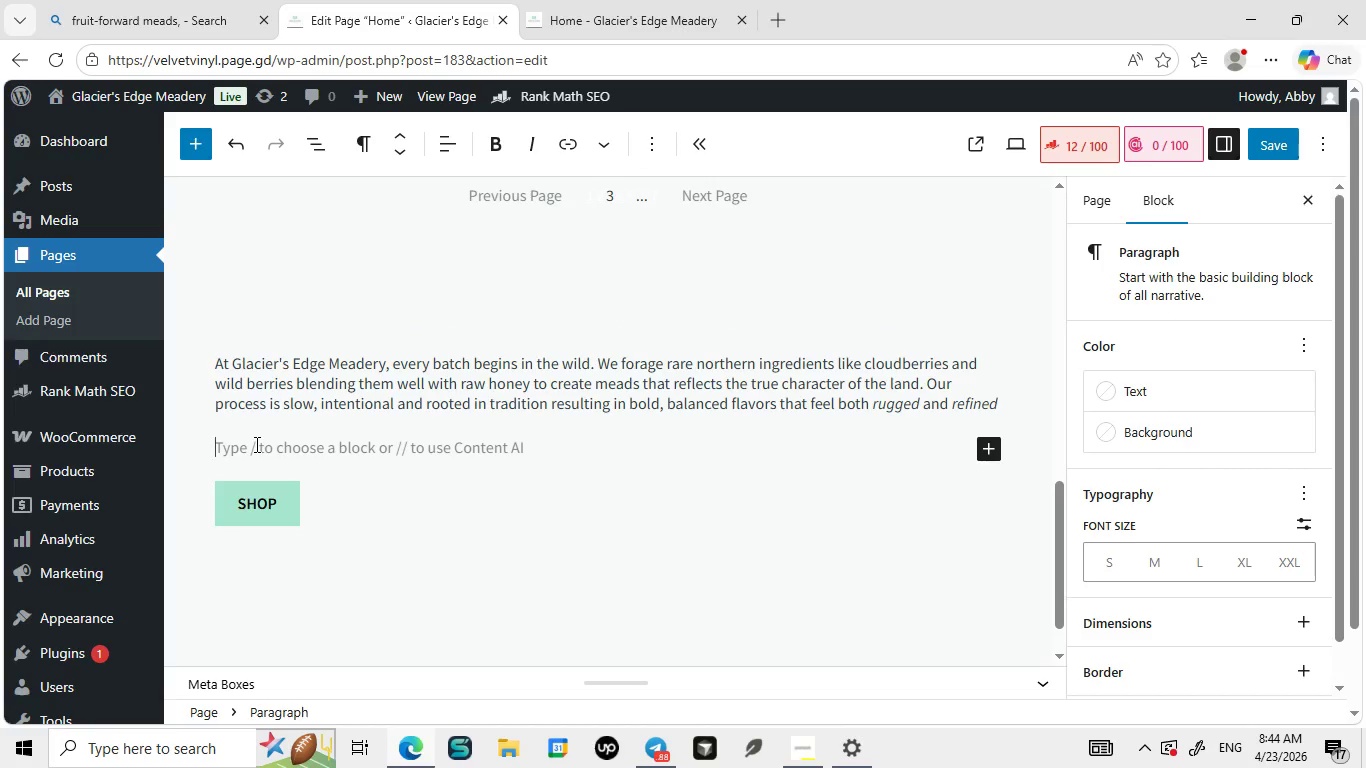 
type(/colum)
 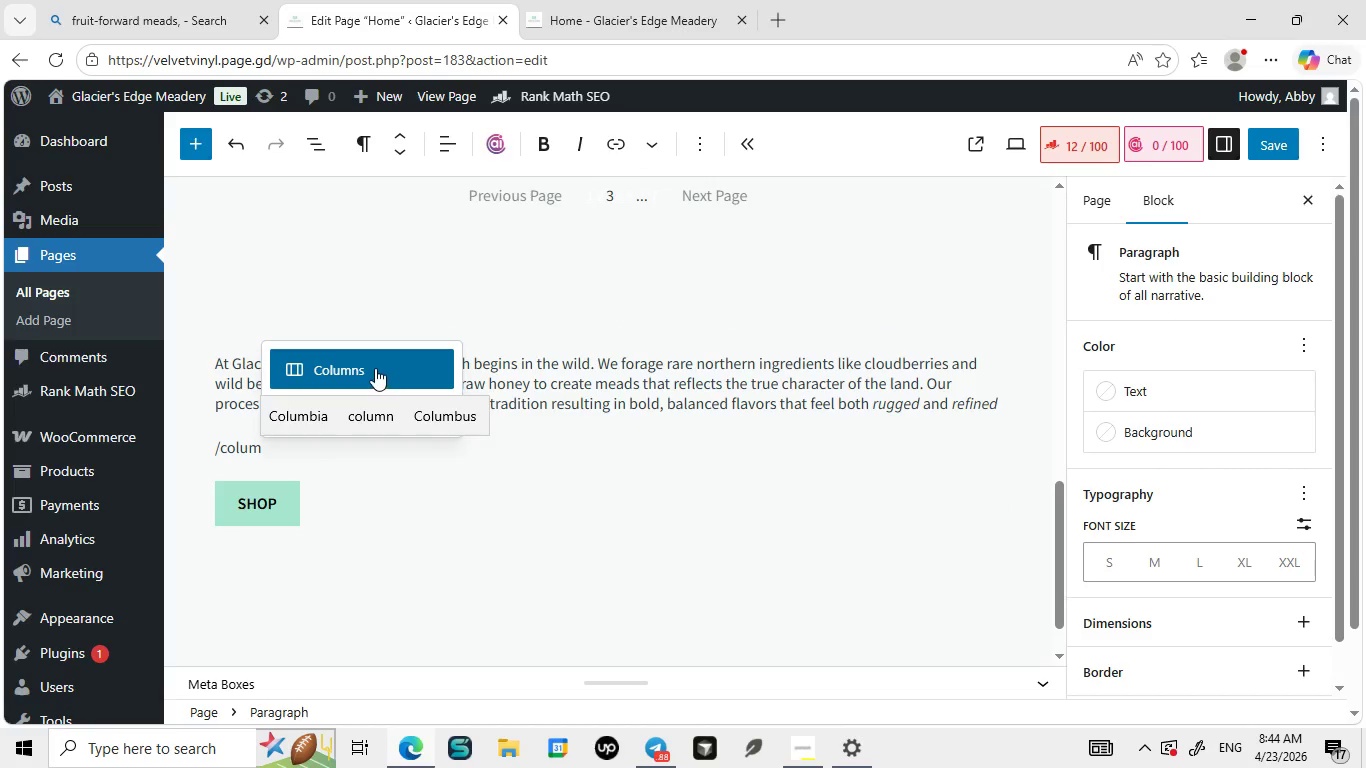 
left_click([375, 368])
 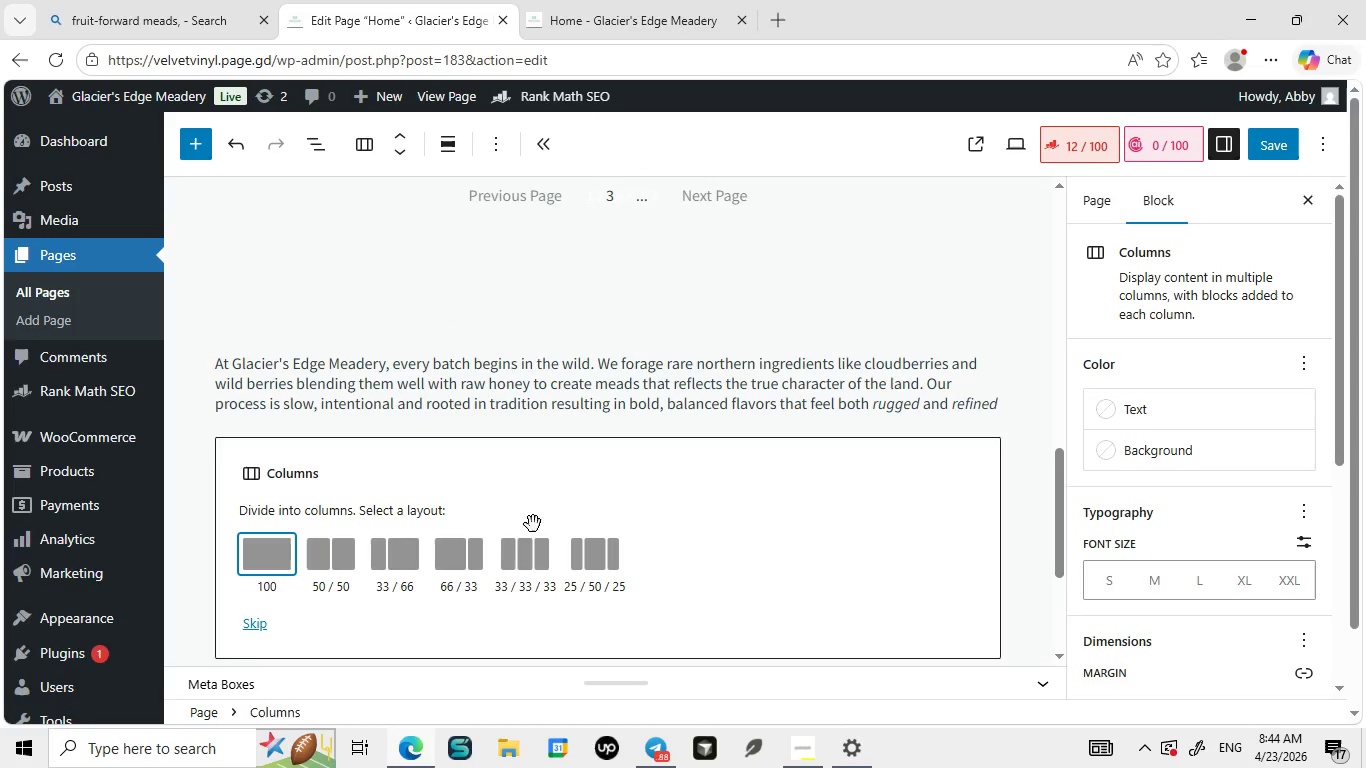 
left_click([527, 554])
 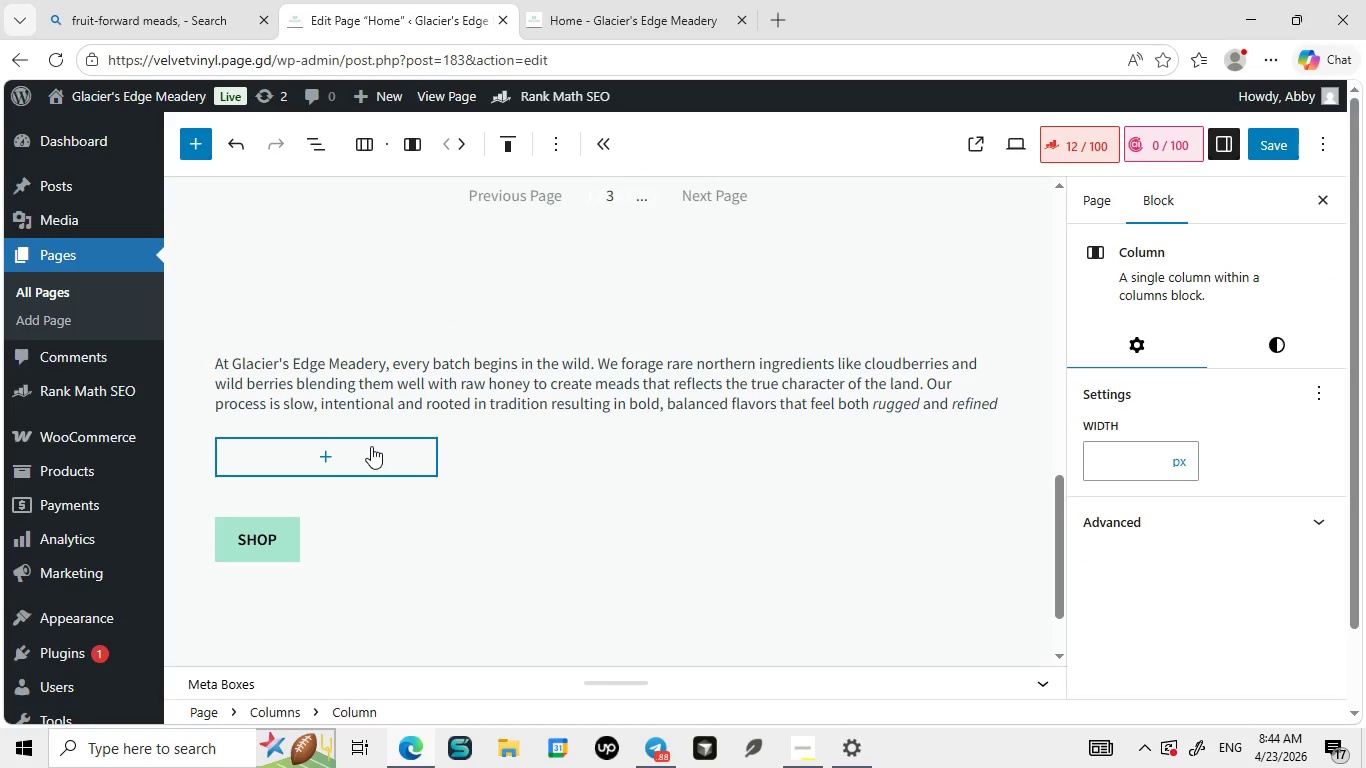 
left_click([371, 446])
 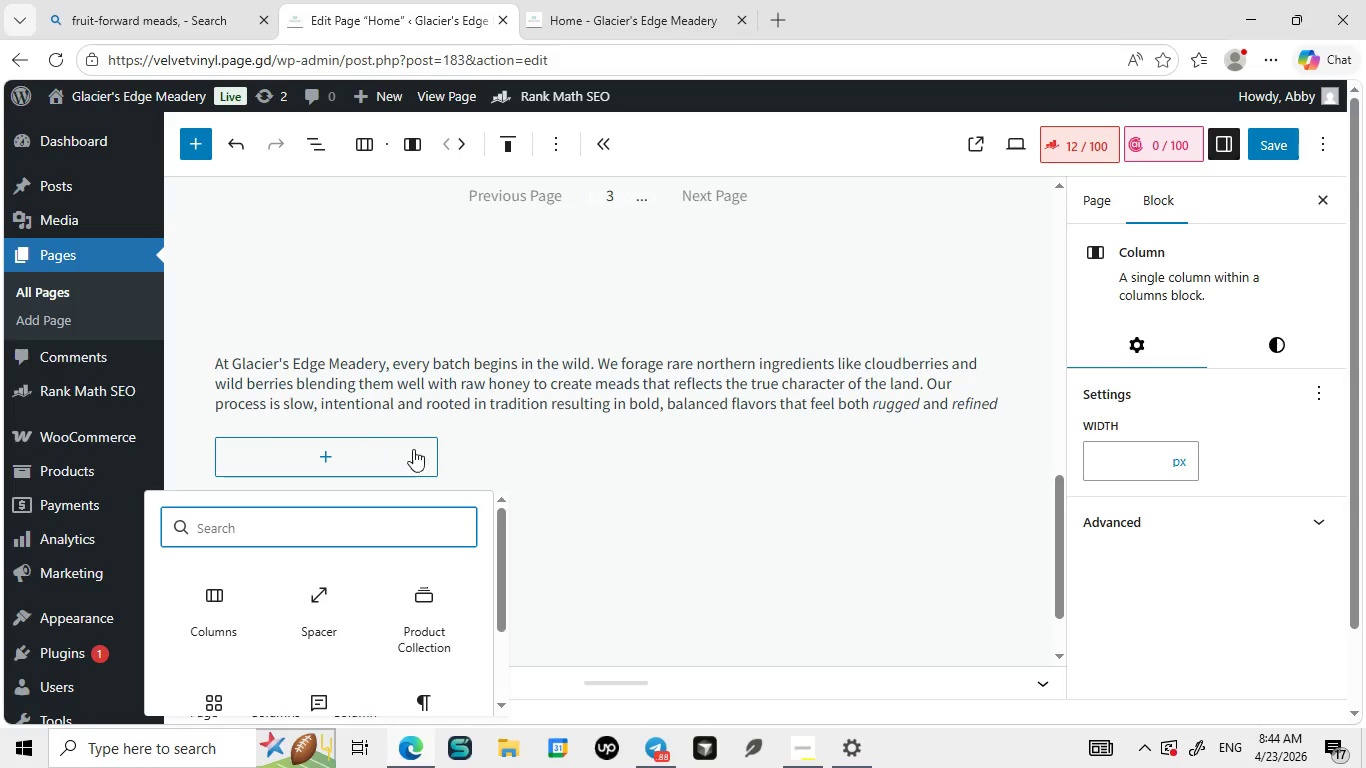 
left_click([505, 434])
 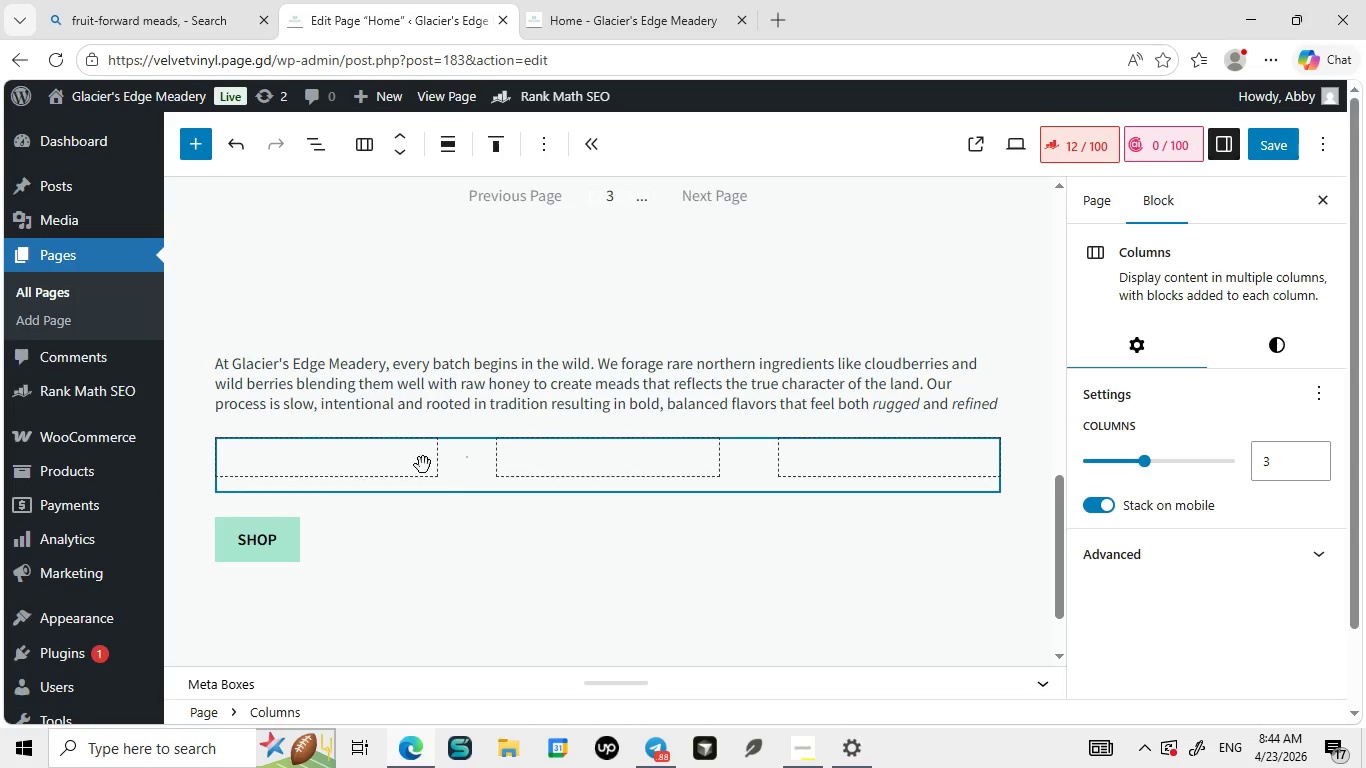 
left_click([386, 462])
 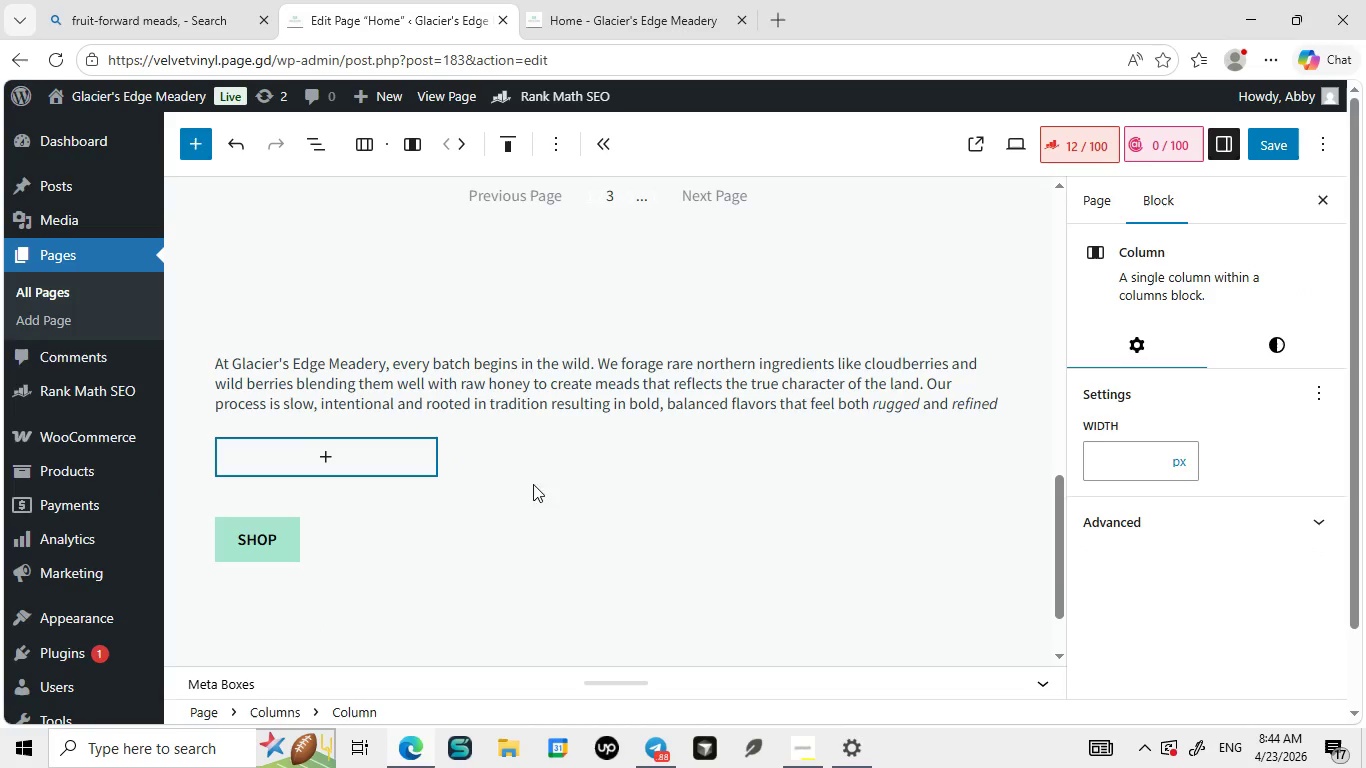 
left_click([542, 483])
 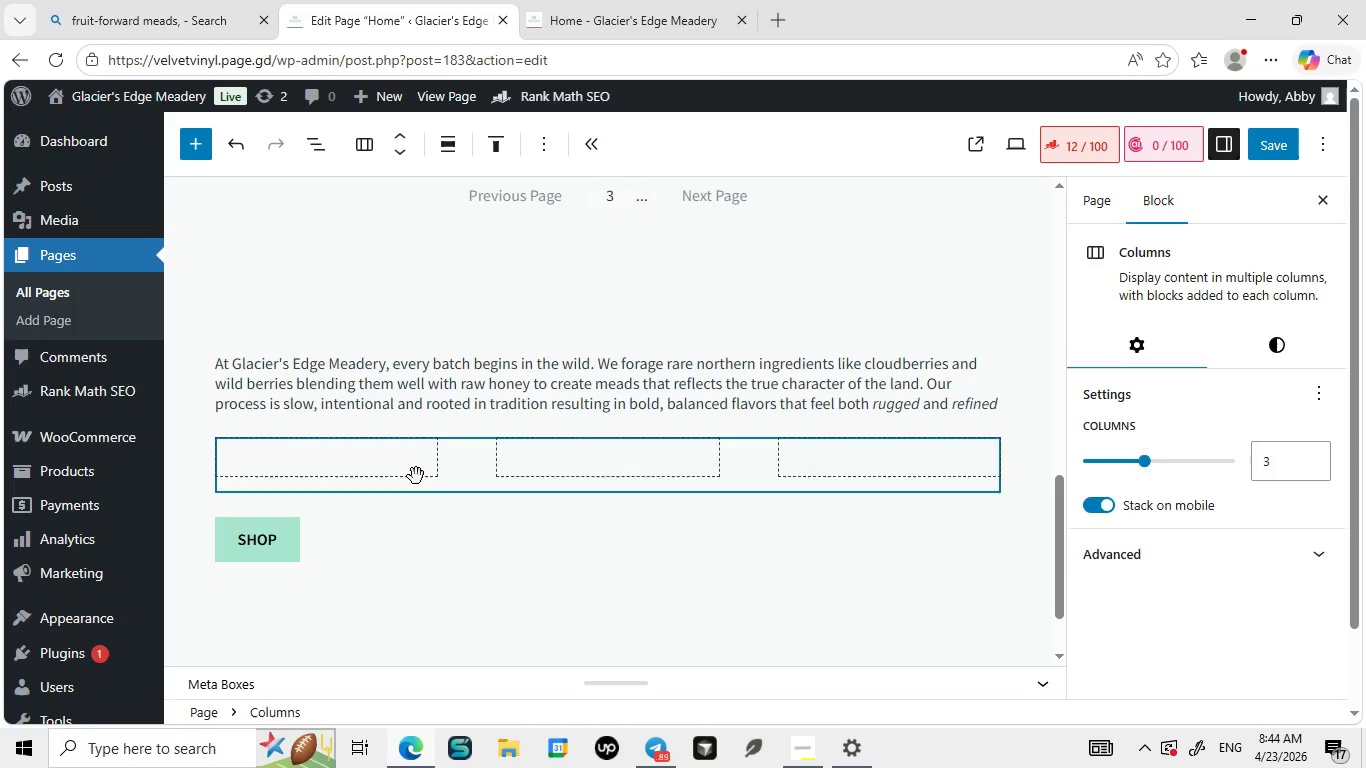 
double_click([416, 476])
 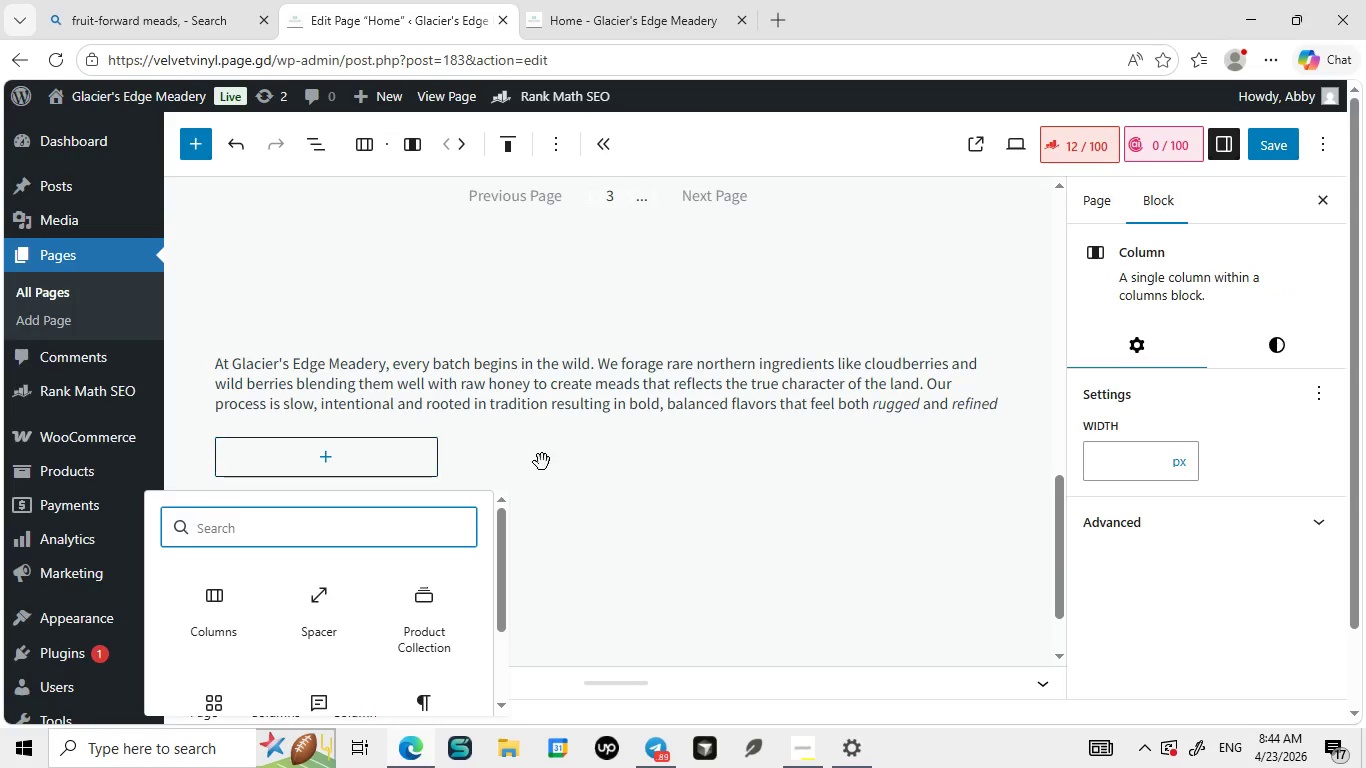 
left_click([542, 462])
 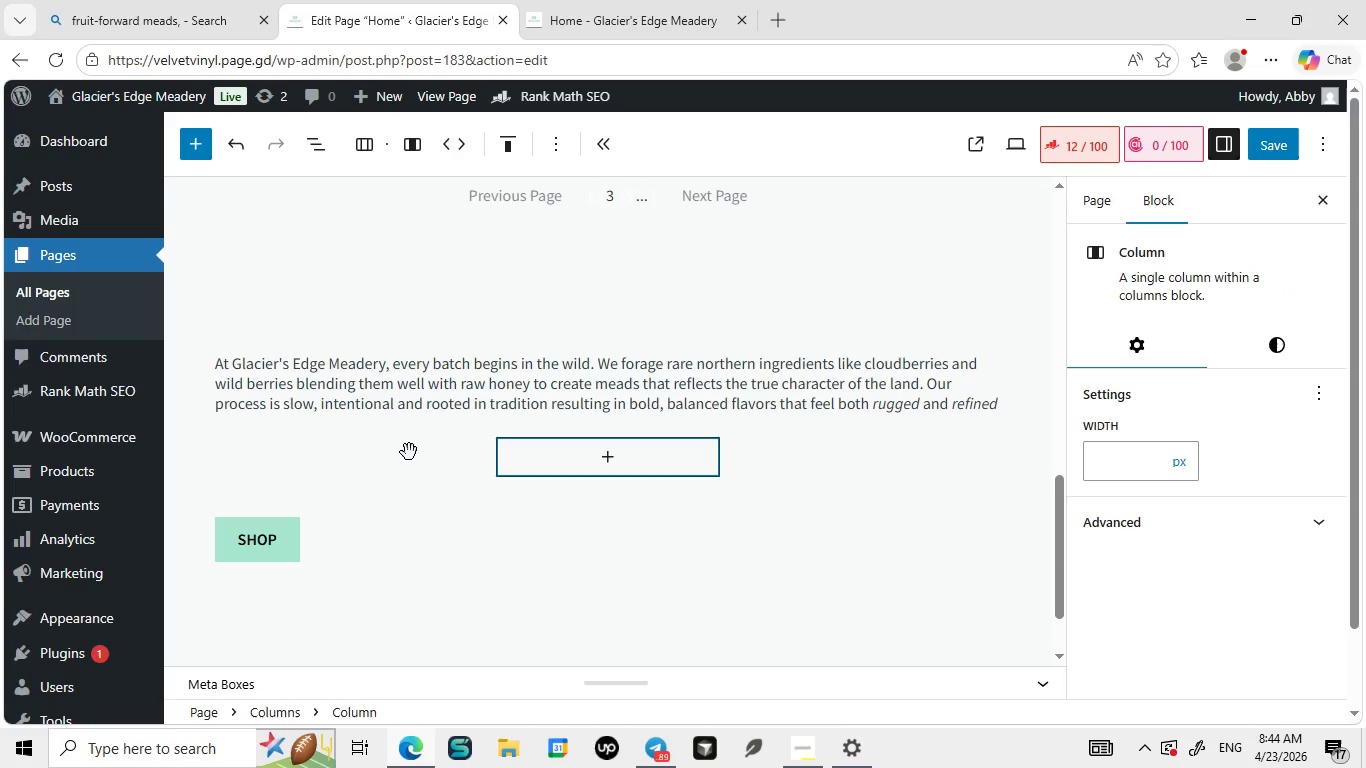 
left_click([407, 451])
 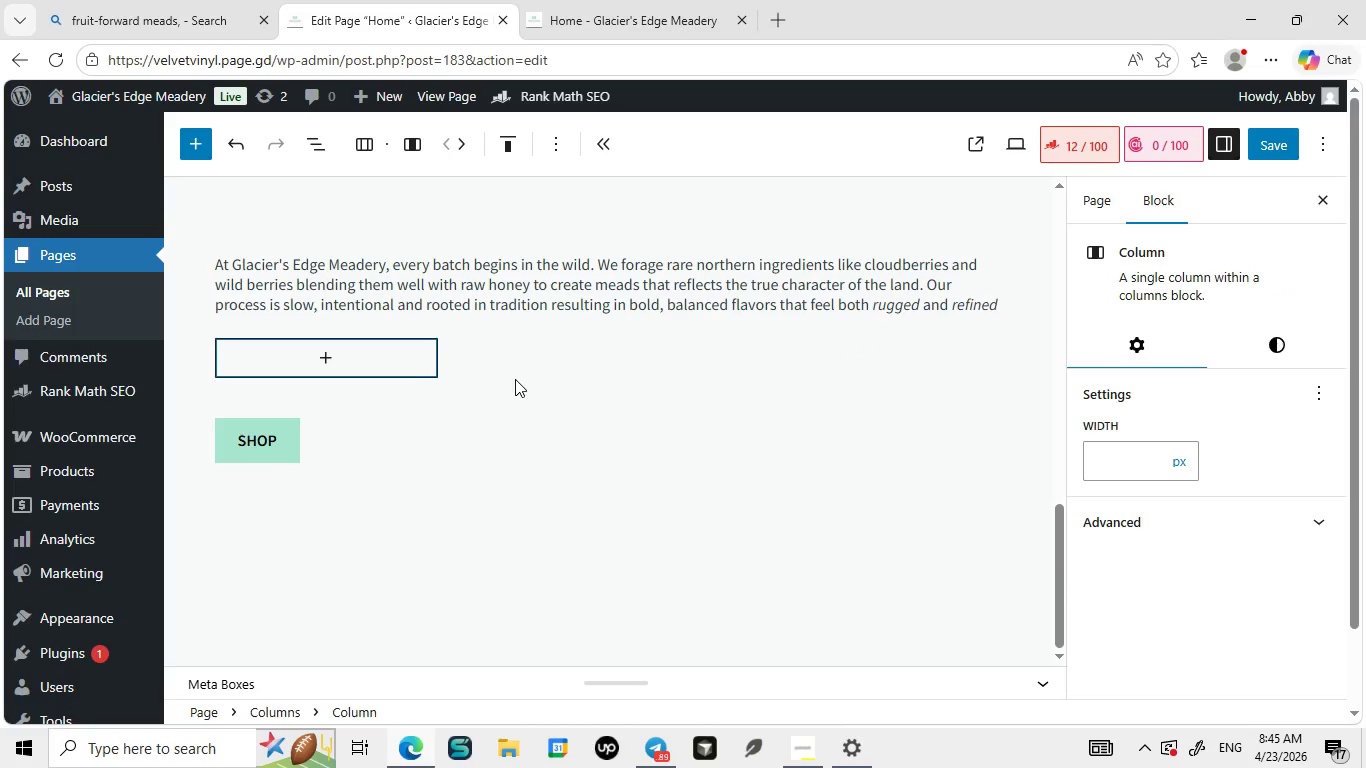 
left_click([366, 362])
 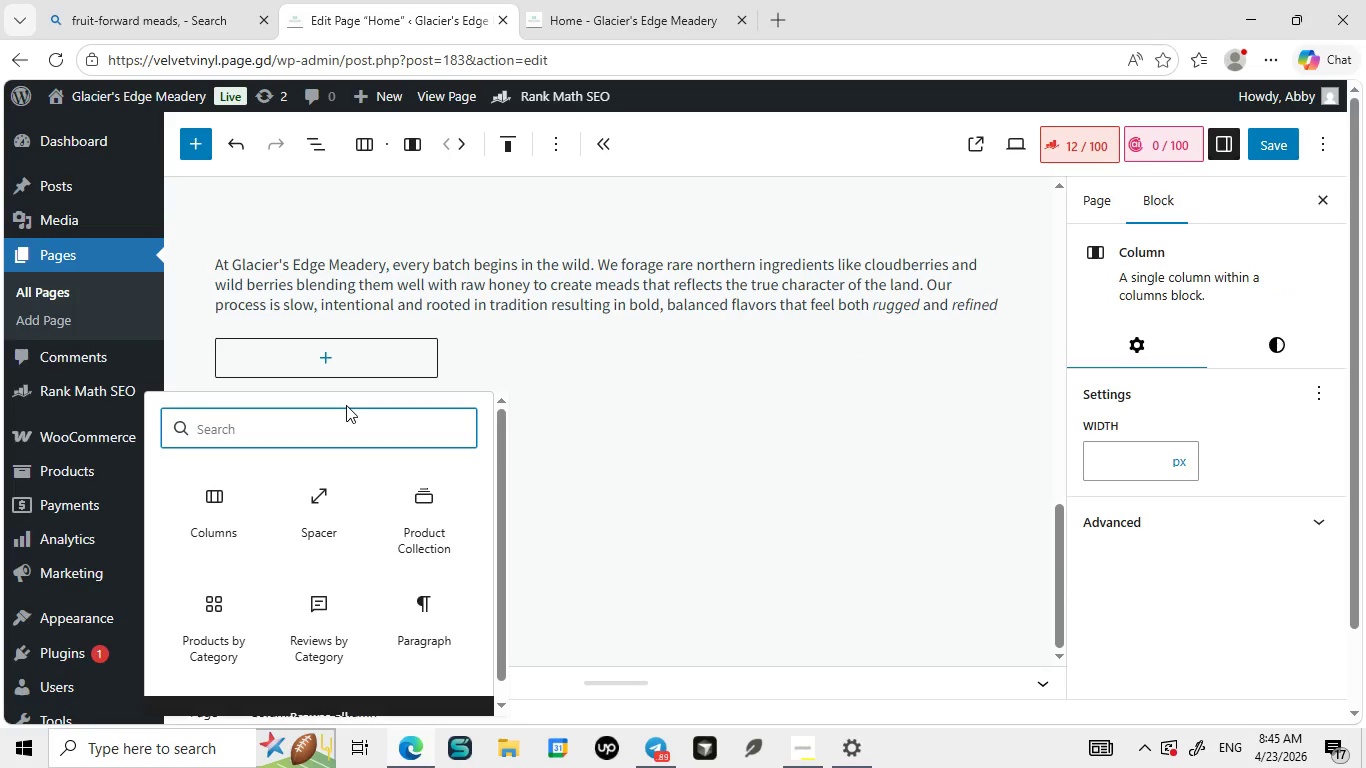 
type(he)
 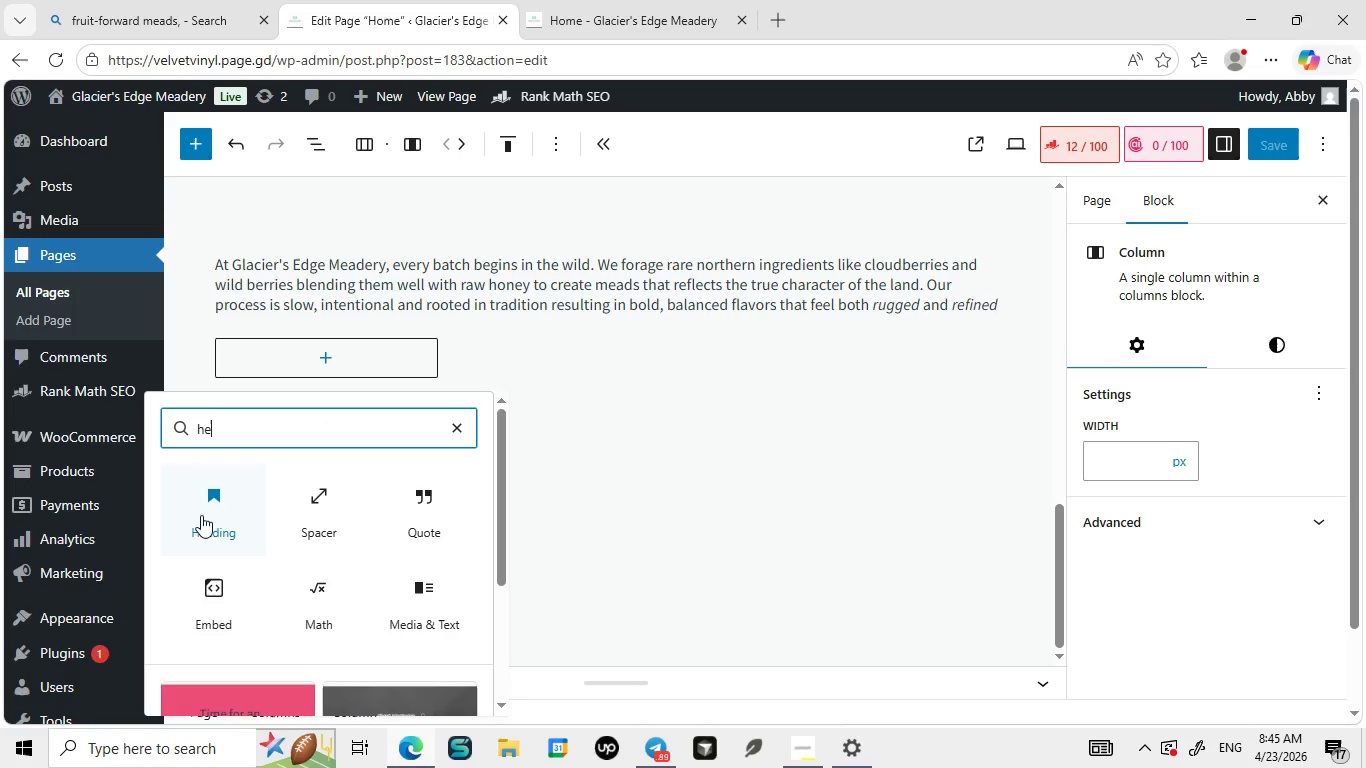 
left_click([201, 515])
 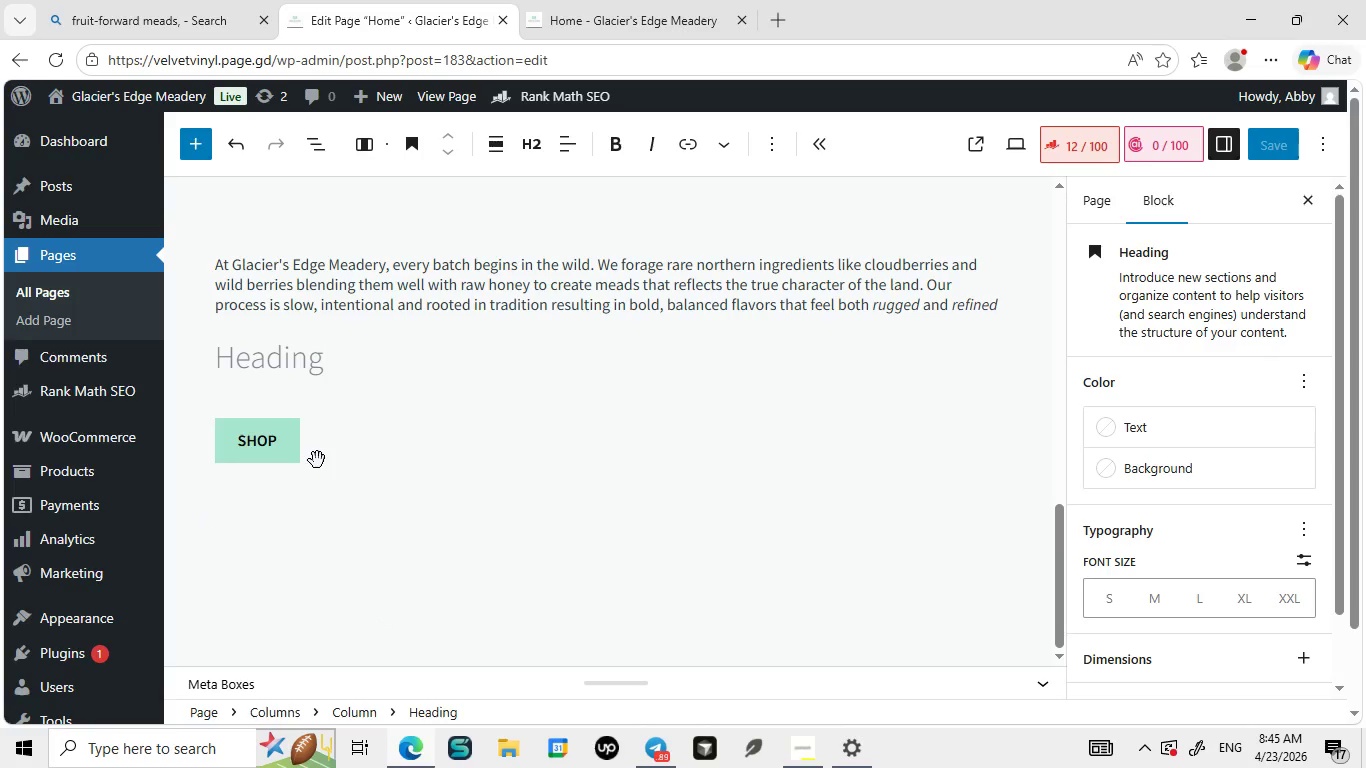 
type(Small-Batch Crafted)
 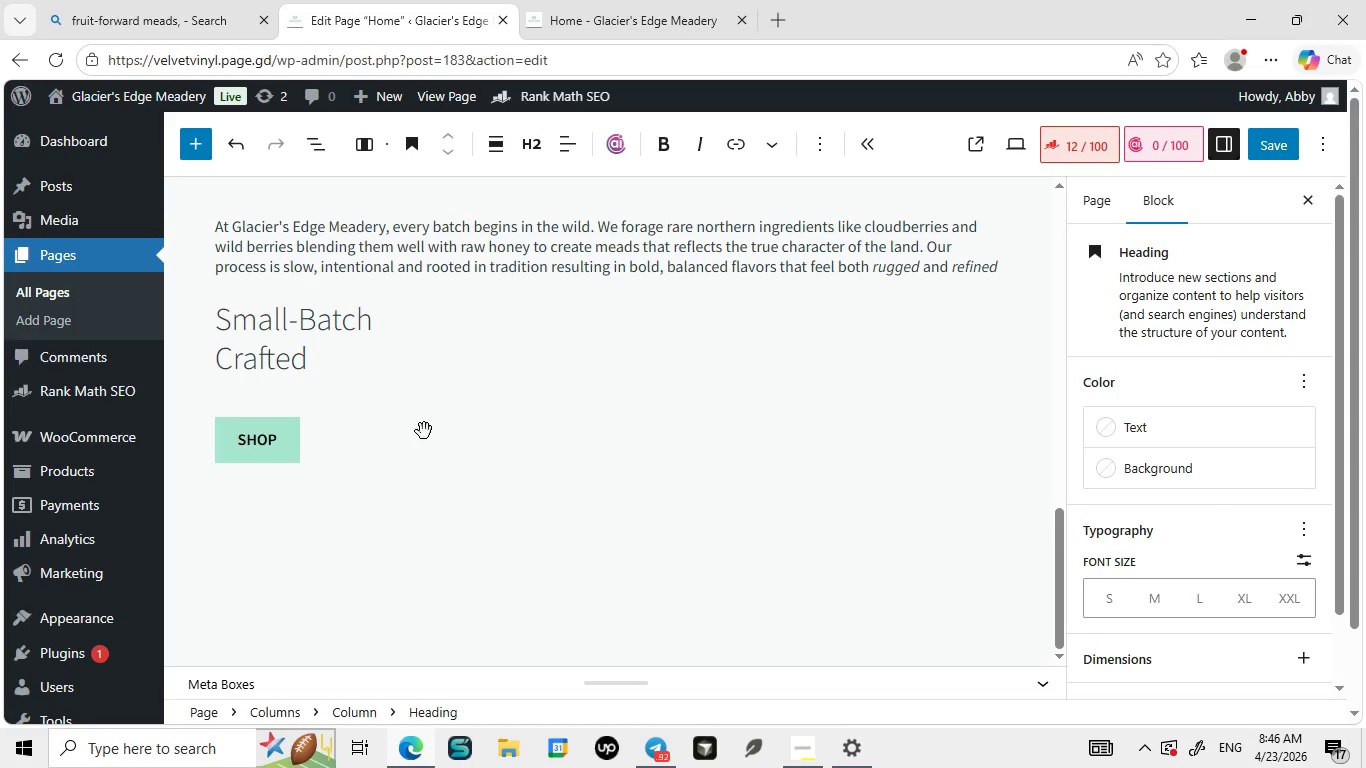 
wait(52.52)
 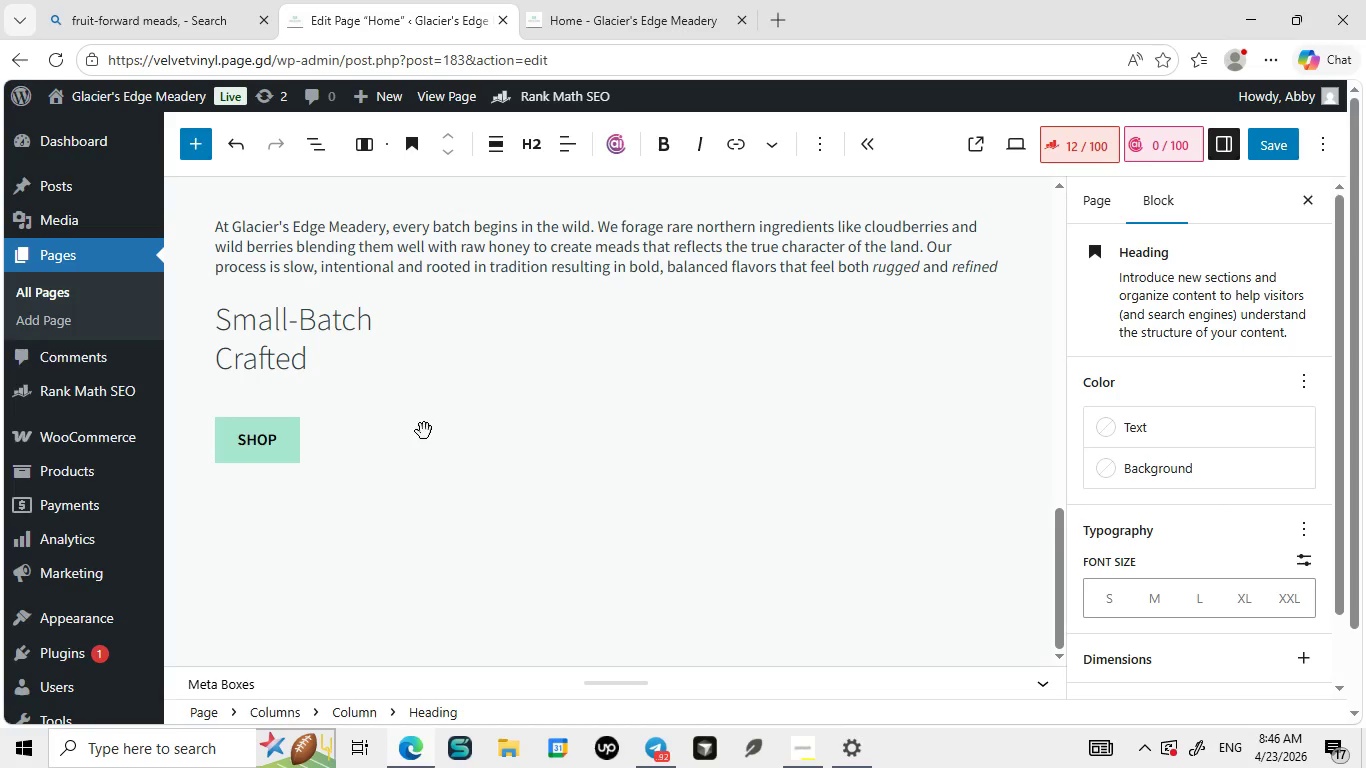 
key(Enter)
 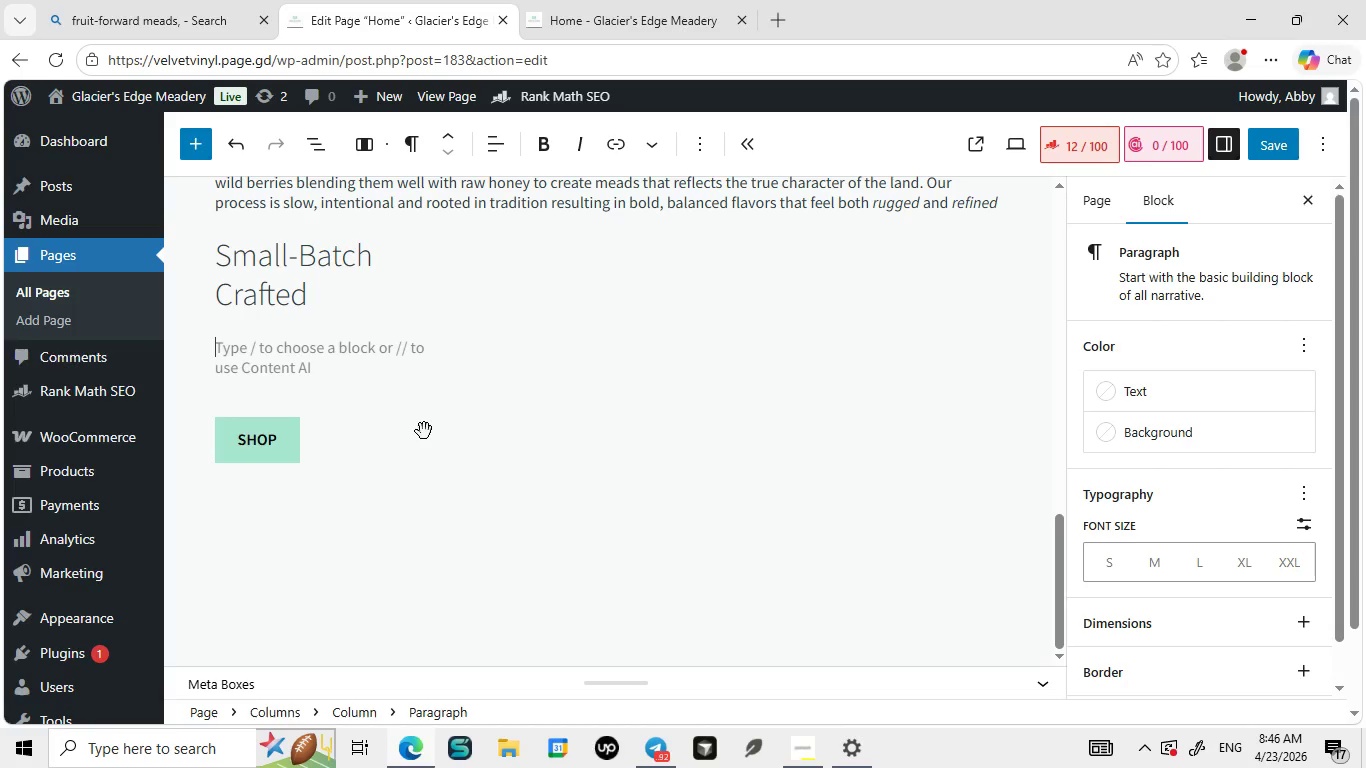 
type(Each mead is carefully produced in limited quantities)
 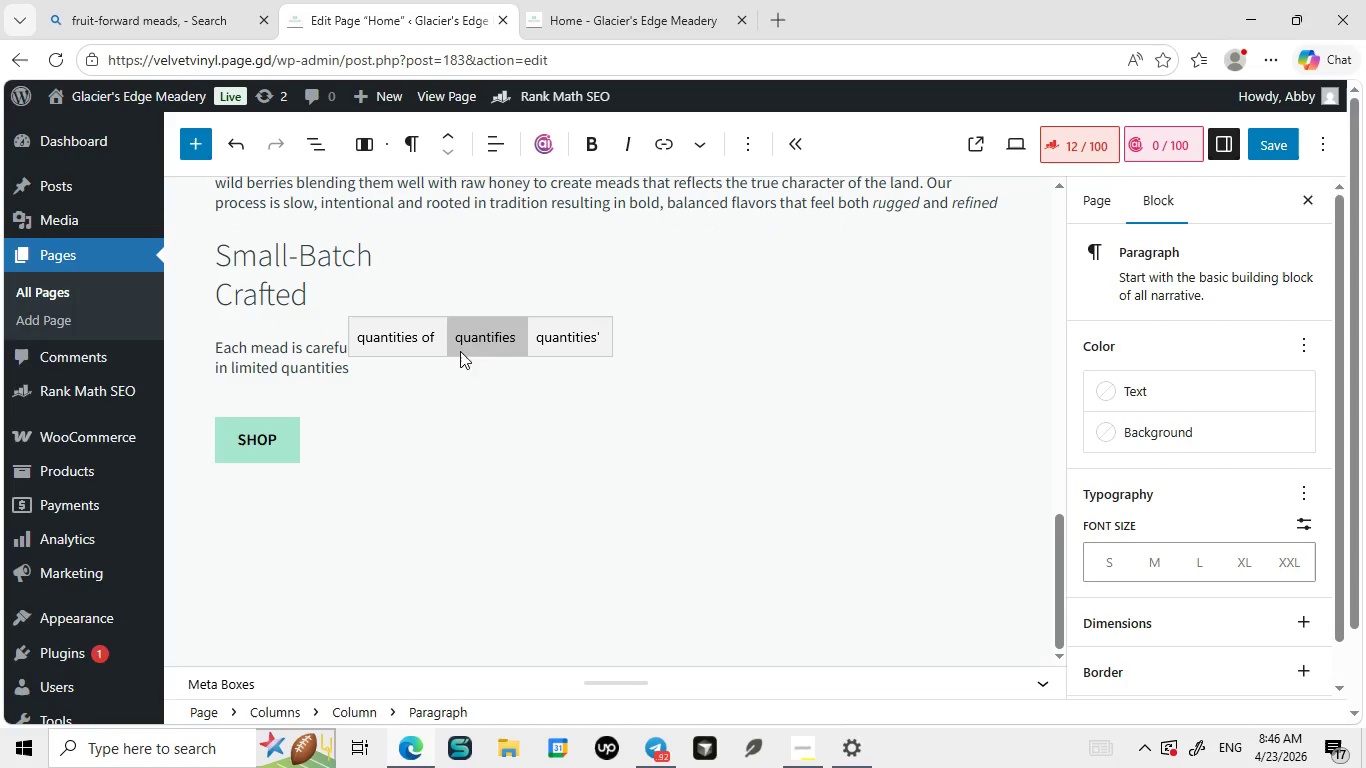 
left_click([453, 257])
 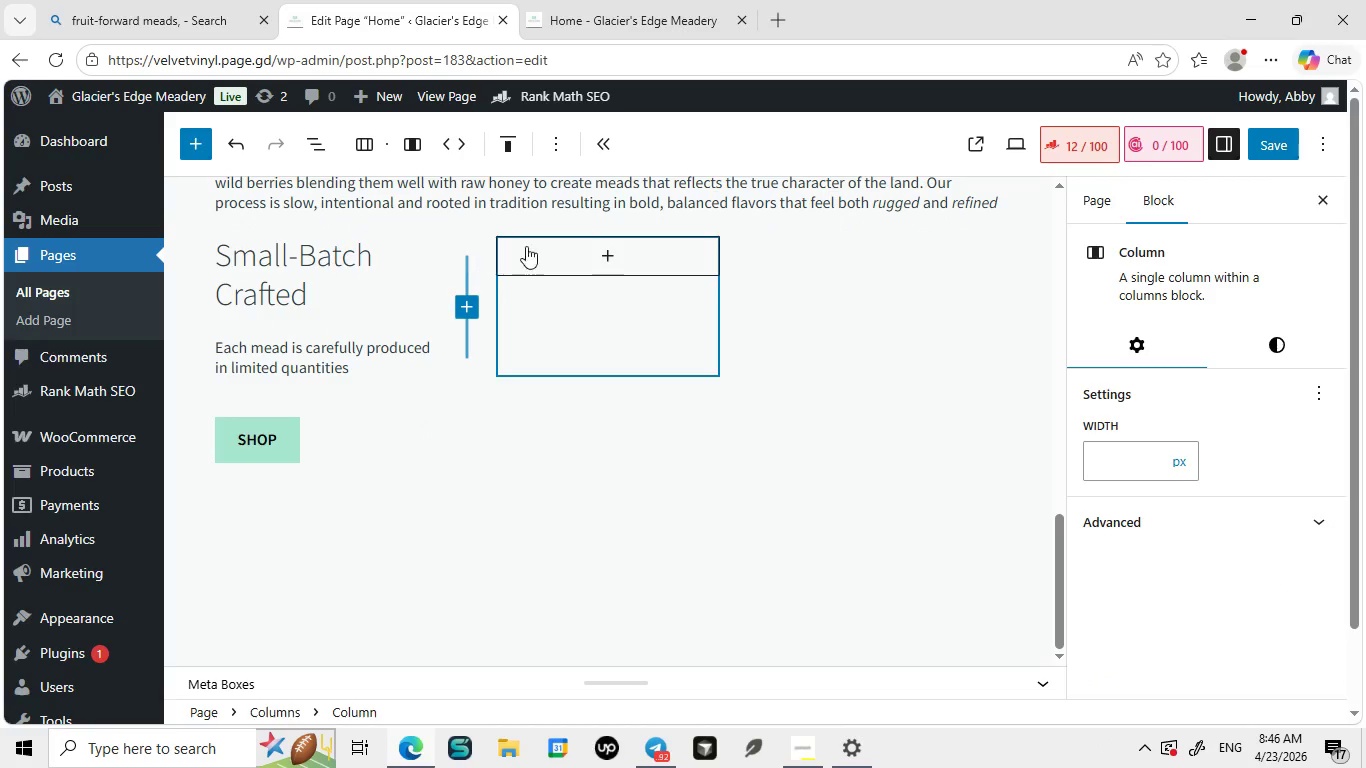 
left_click([547, 245])
 